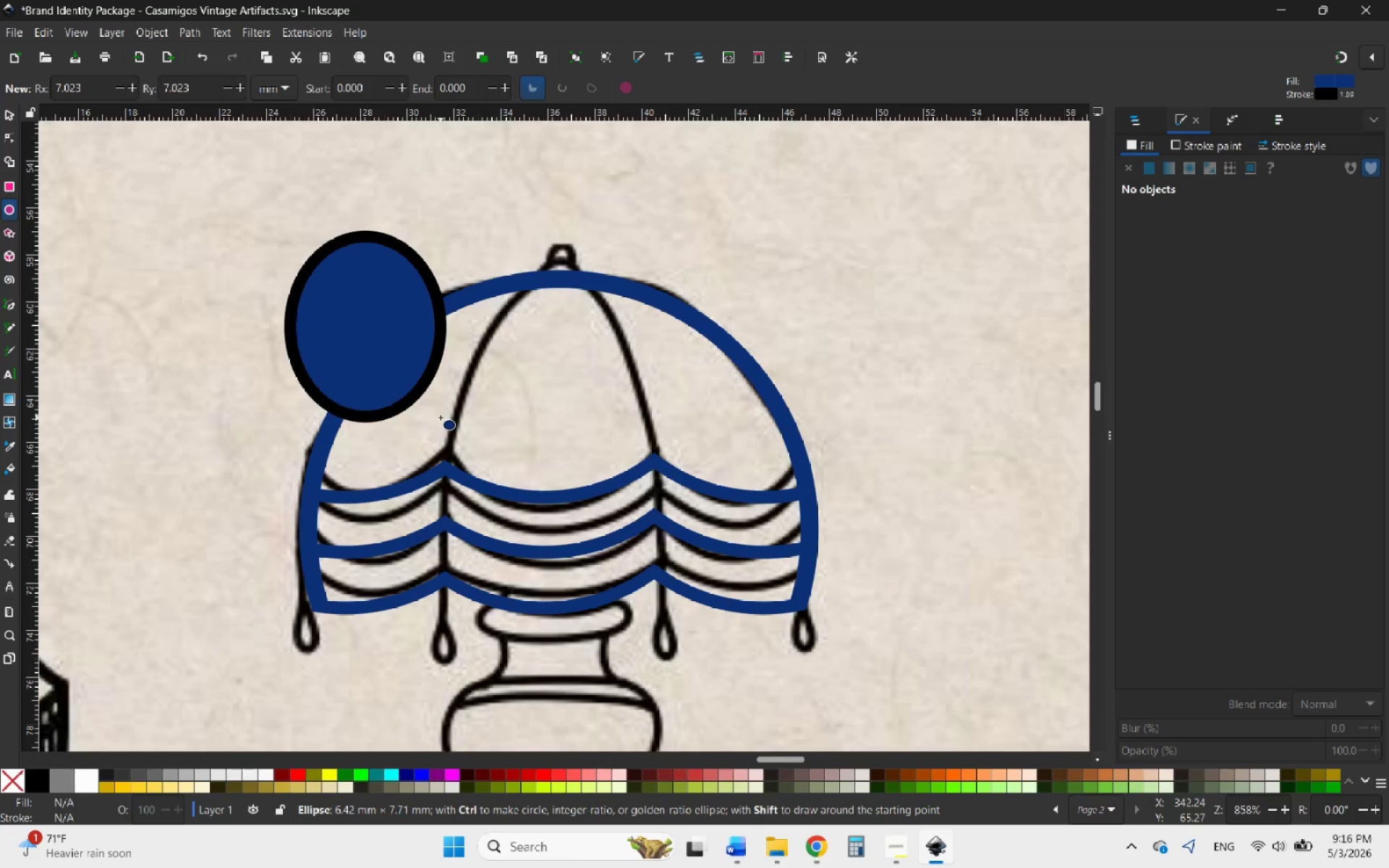 
key(Shift+ShiftLeft)
 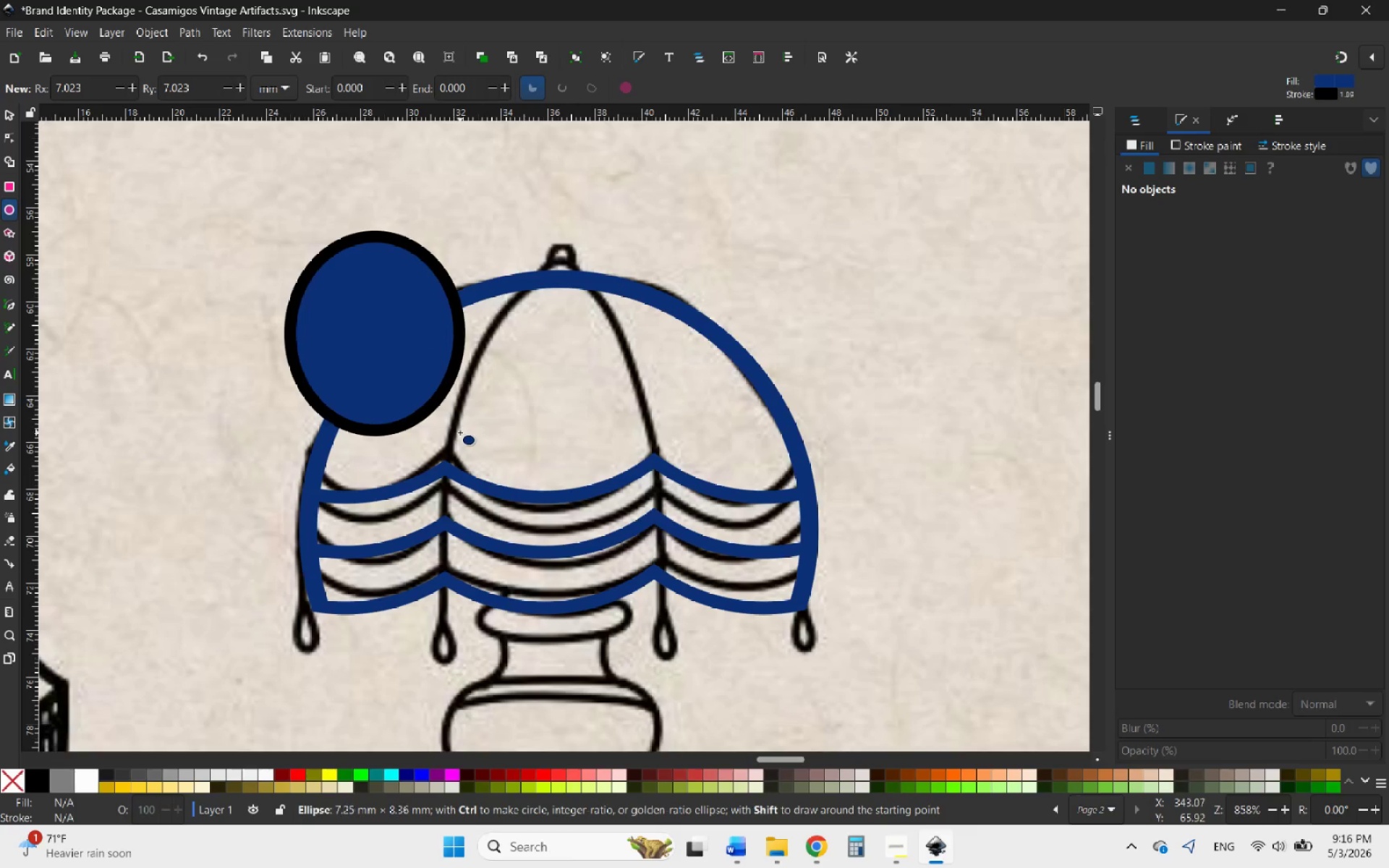 
hold_key(key=ControlLeft, duration=1.44)
 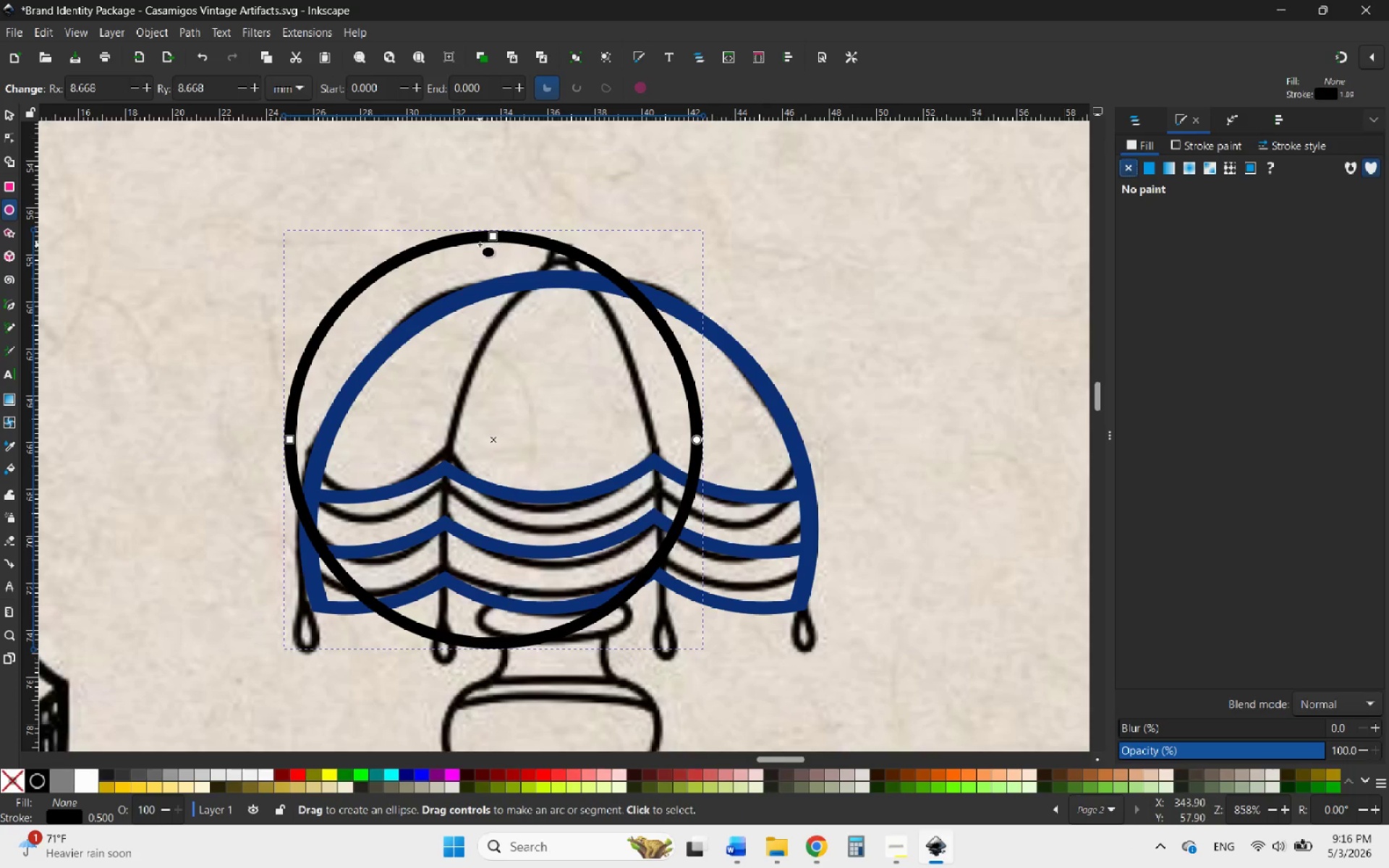 
left_click([10, 116])
 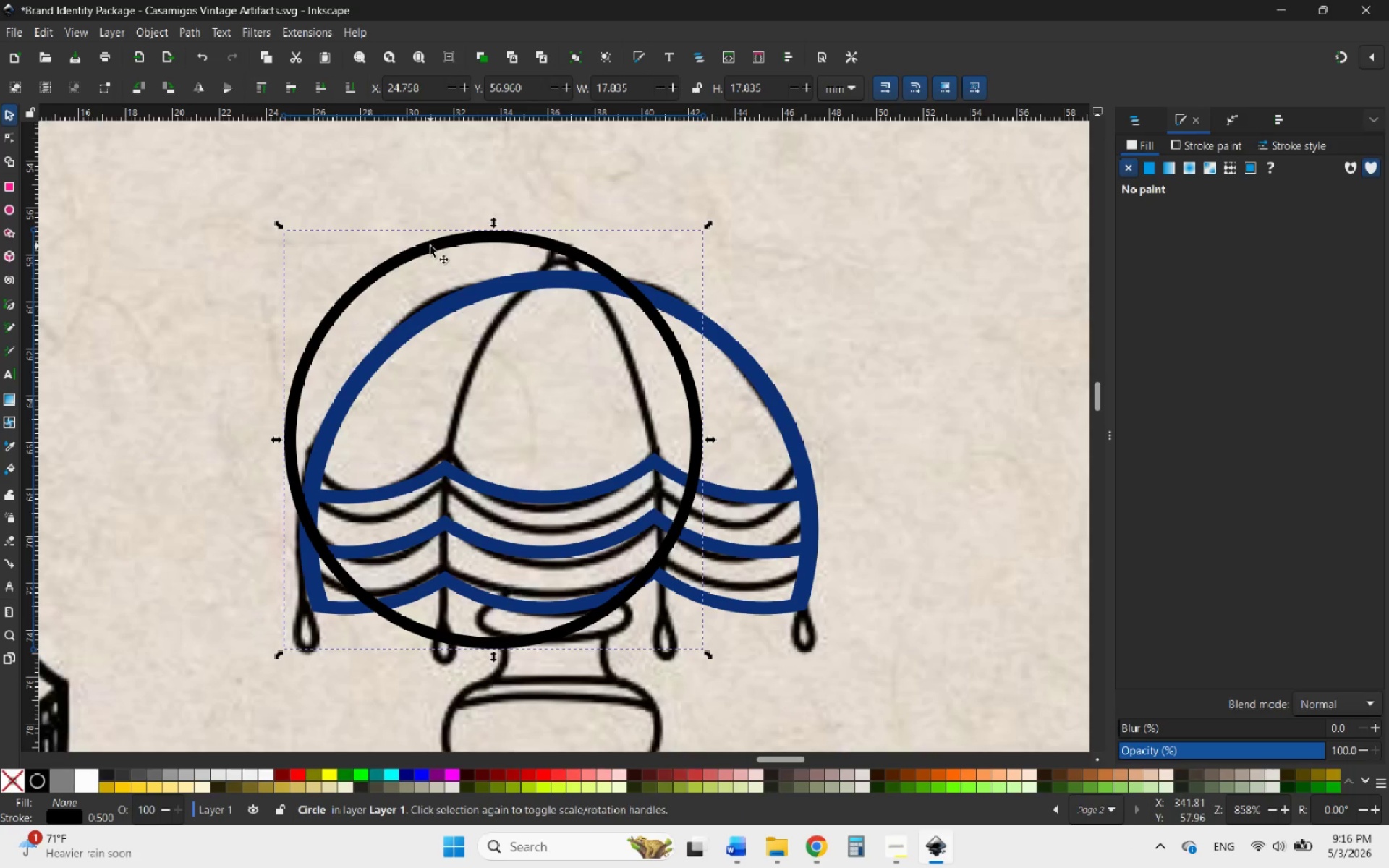 
left_click_drag(start_coordinate=[430, 246], to_coordinate=[598, 263])
 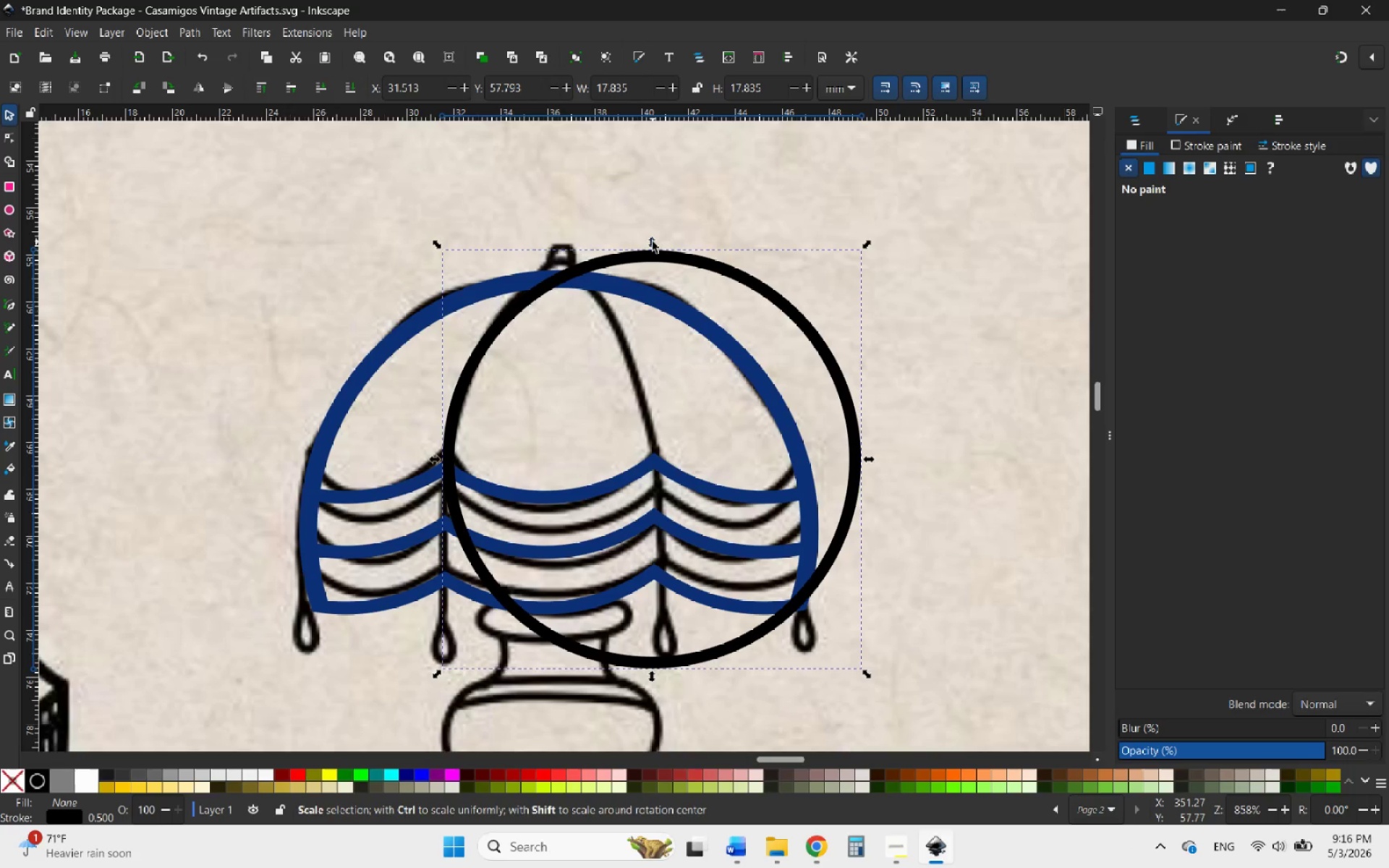 
left_click_drag(start_coordinate=[653, 242], to_coordinate=[663, 200])
 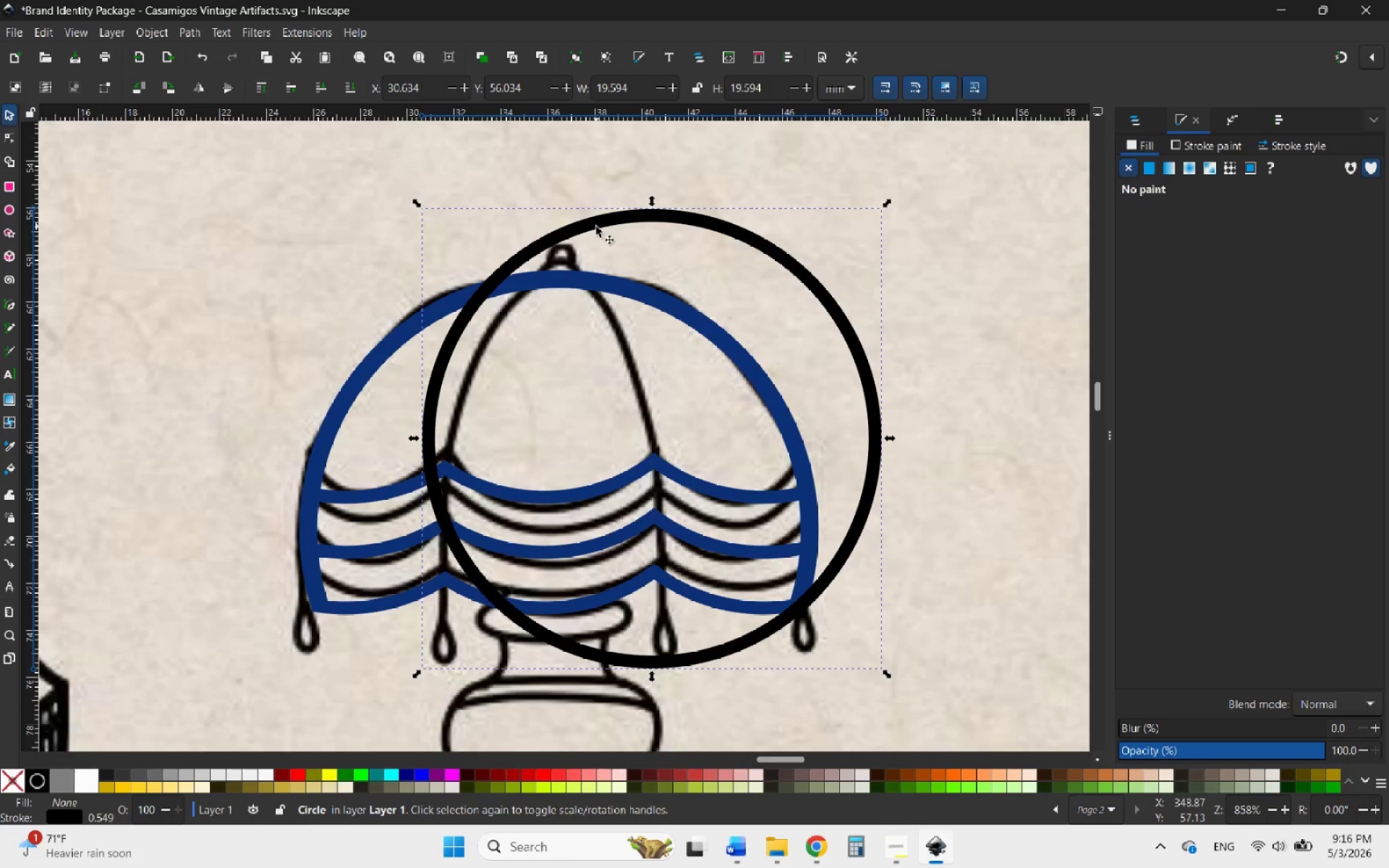 
hold_key(key=ControlLeft, duration=1.19)
 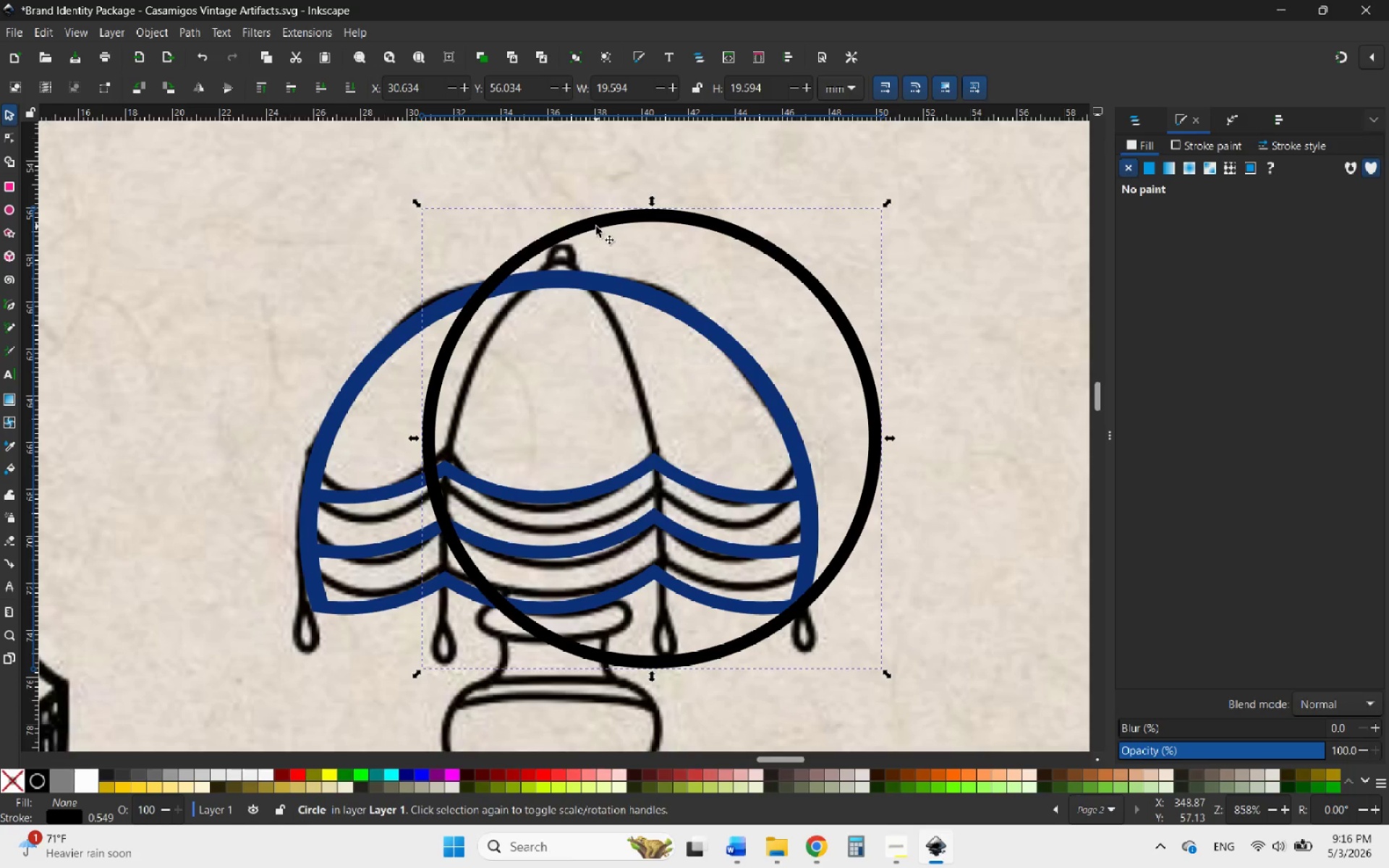 
left_click_drag(start_coordinate=[596, 225], to_coordinate=[634, 229])
 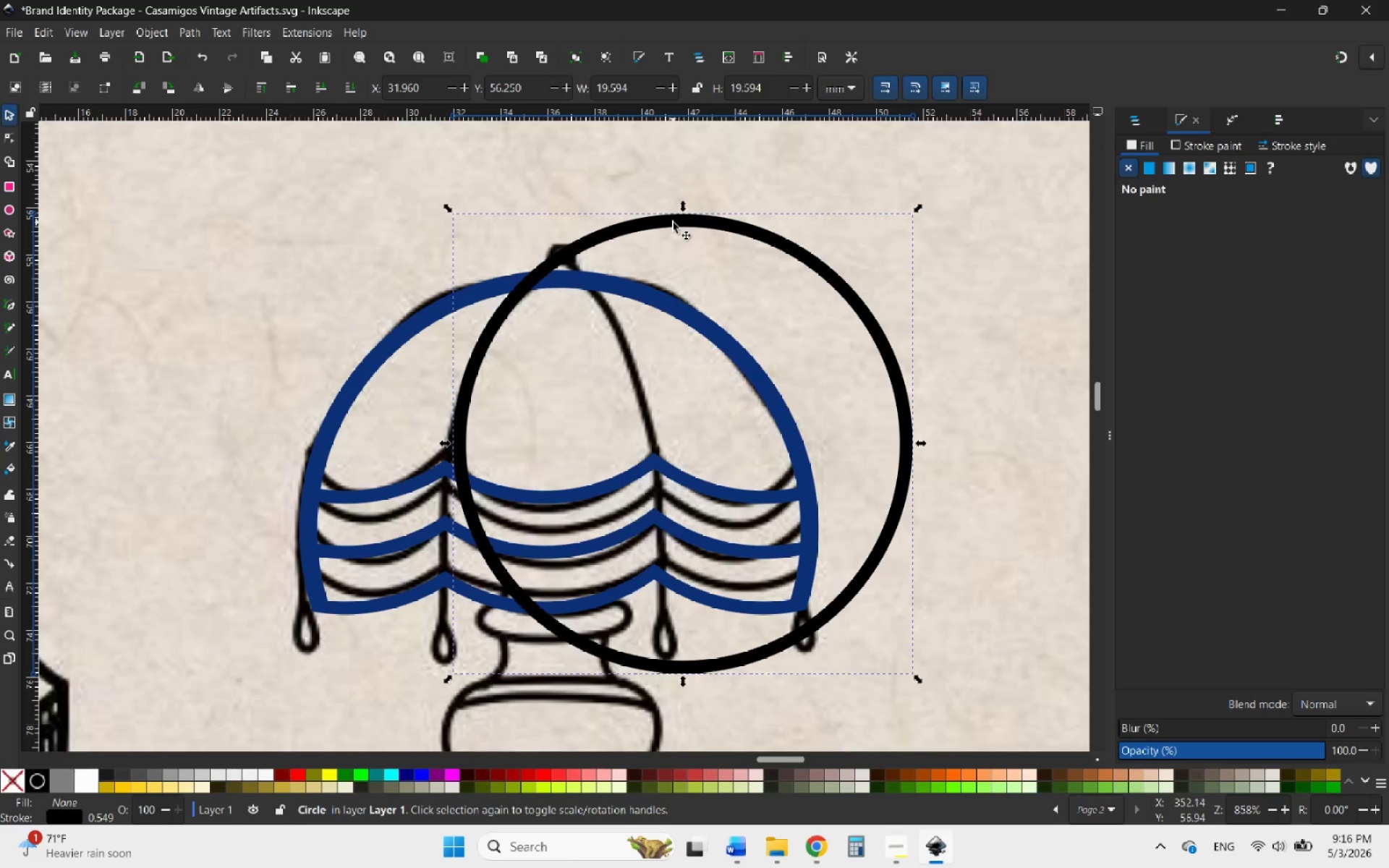 
left_click_drag(start_coordinate=[671, 224], to_coordinate=[653, 226])
 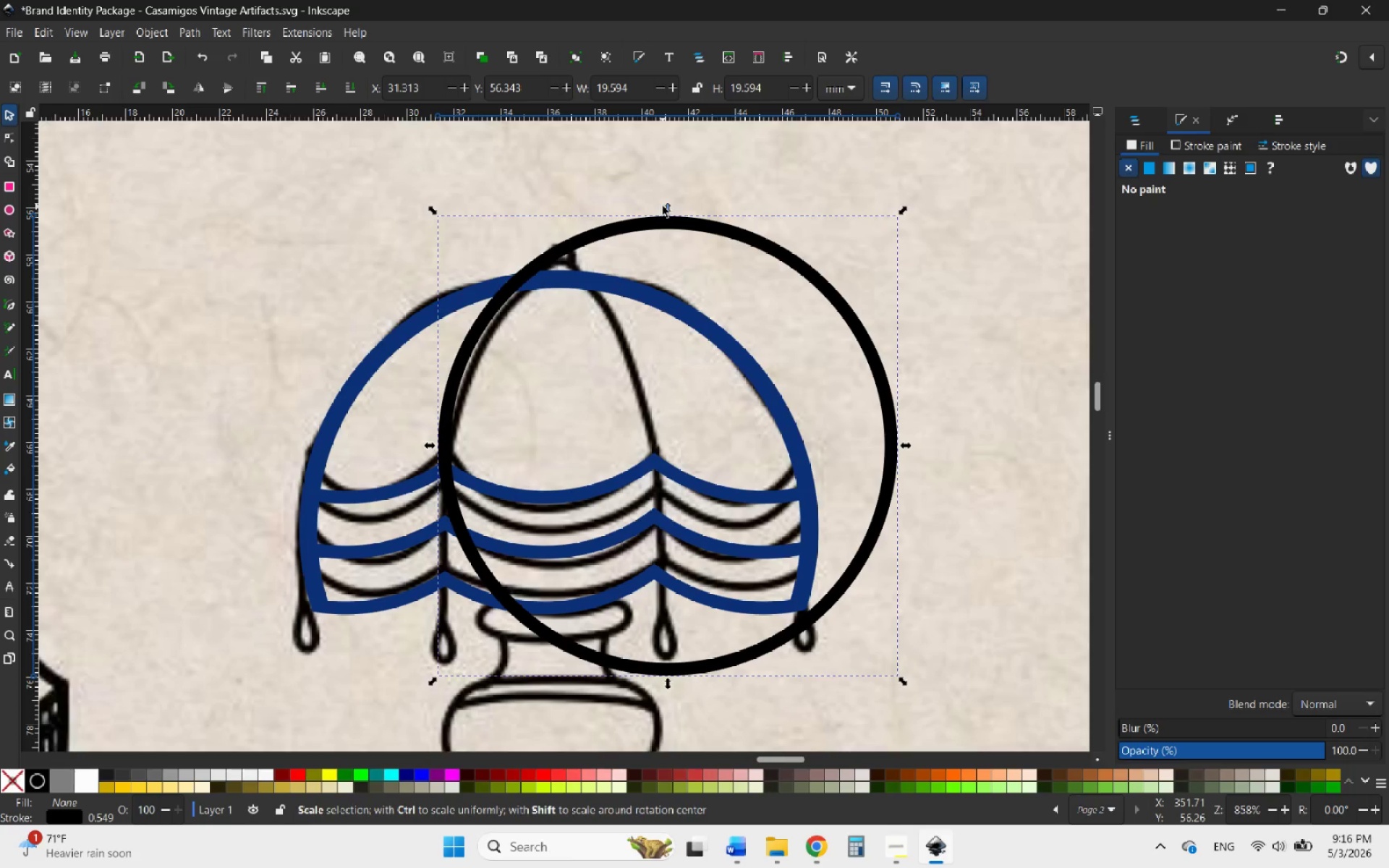 
hold_key(key=ControlLeft, duration=1.34)
left_click_drag(start_coordinate=[664, 206], to_coordinate=[658, 218])
 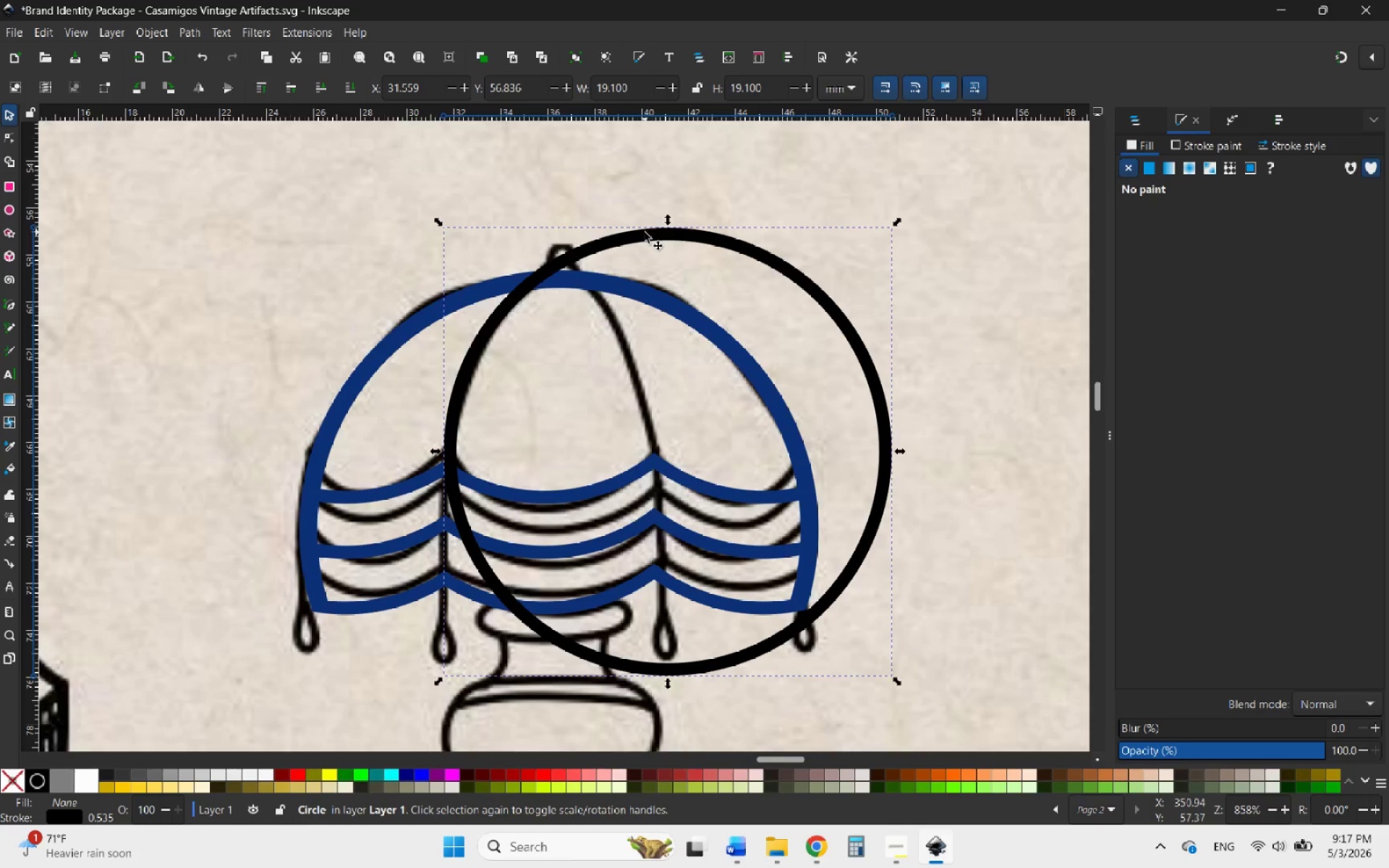 
left_click_drag(start_coordinate=[644, 233], to_coordinate=[640, 234])
 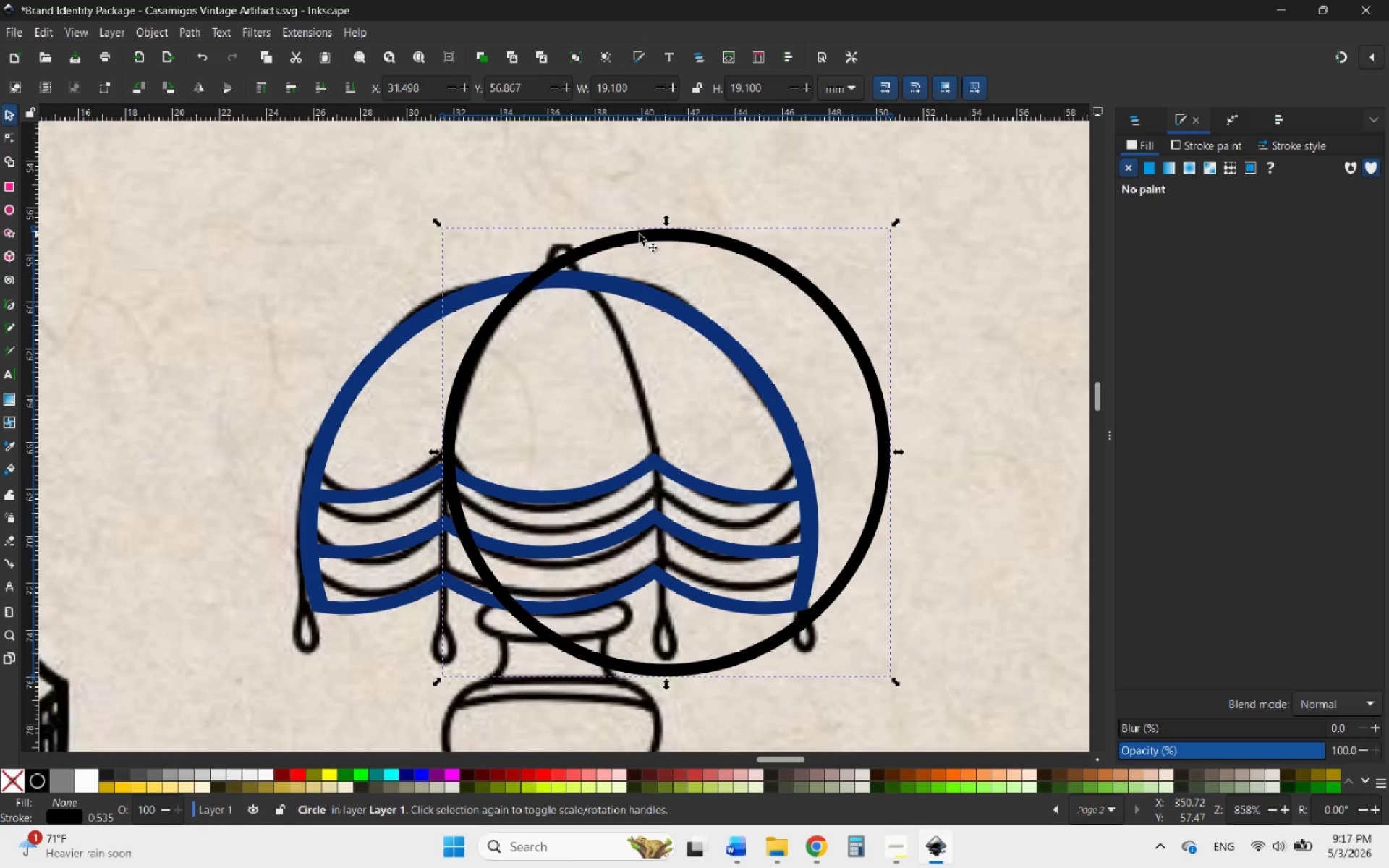 
right_click([640, 234])
 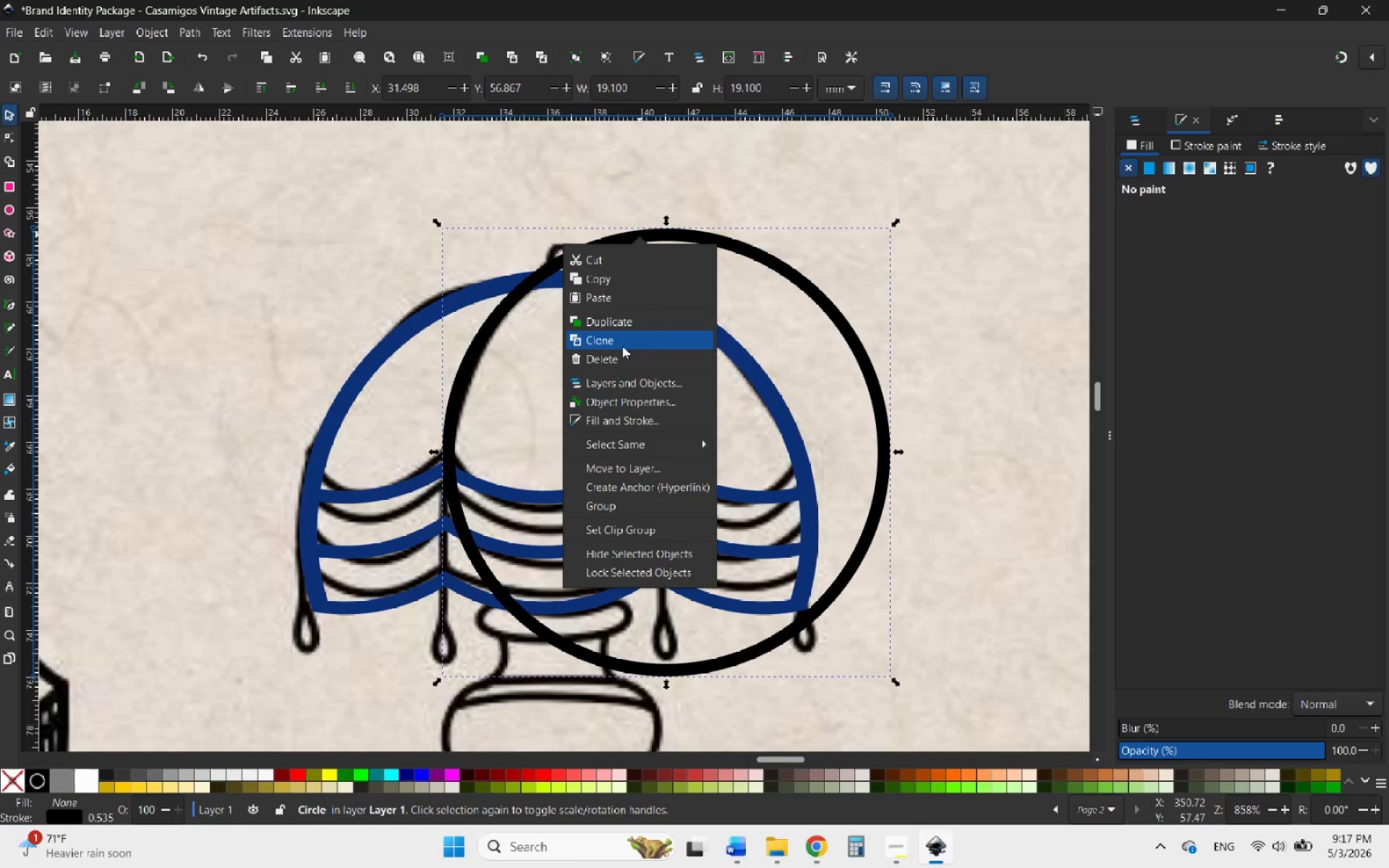 
left_click([619, 324])
 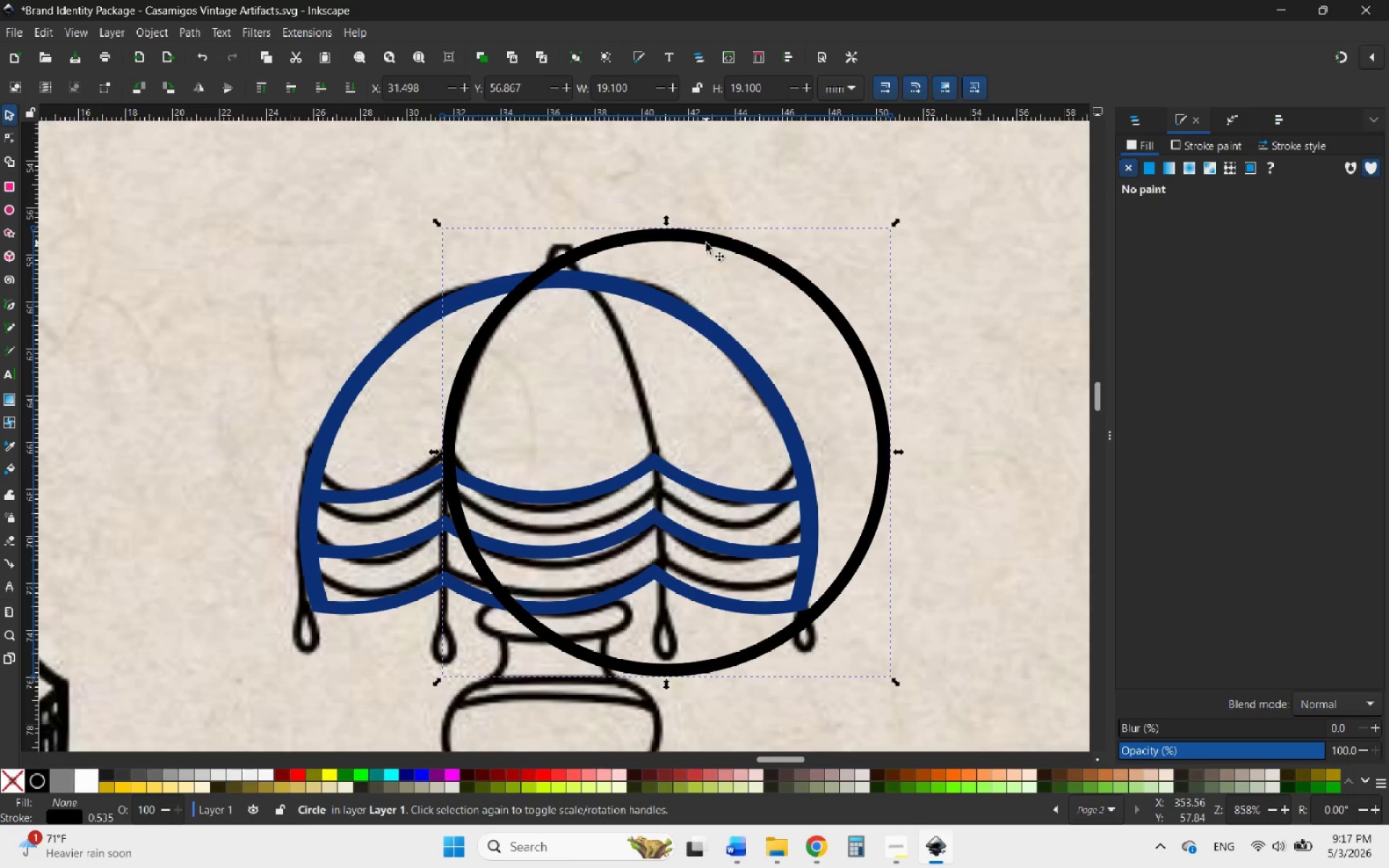 
left_click_drag(start_coordinate=[706, 243], to_coordinate=[472, 255])
 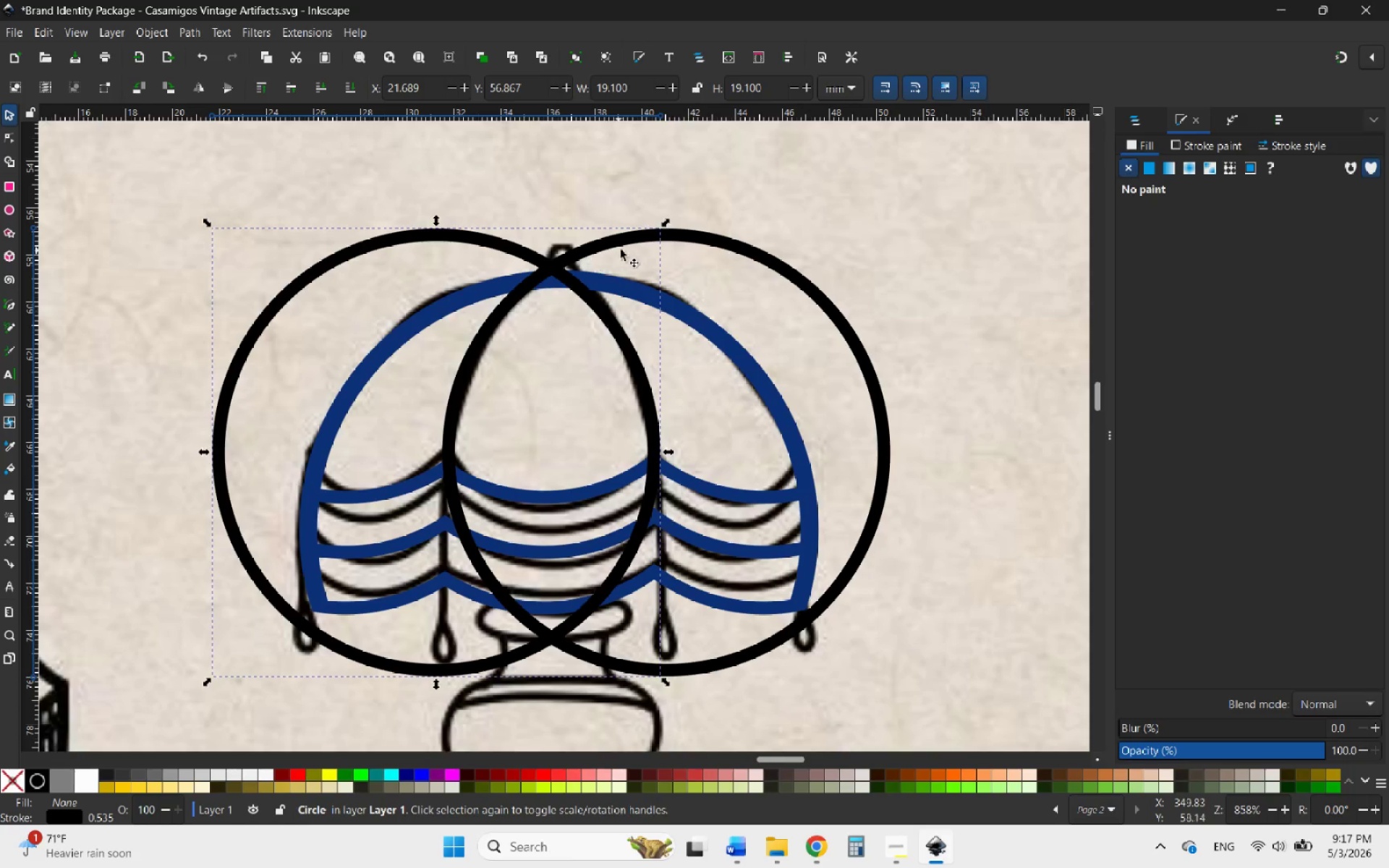 
hold_key(key=ShiftLeft, duration=1.28)
 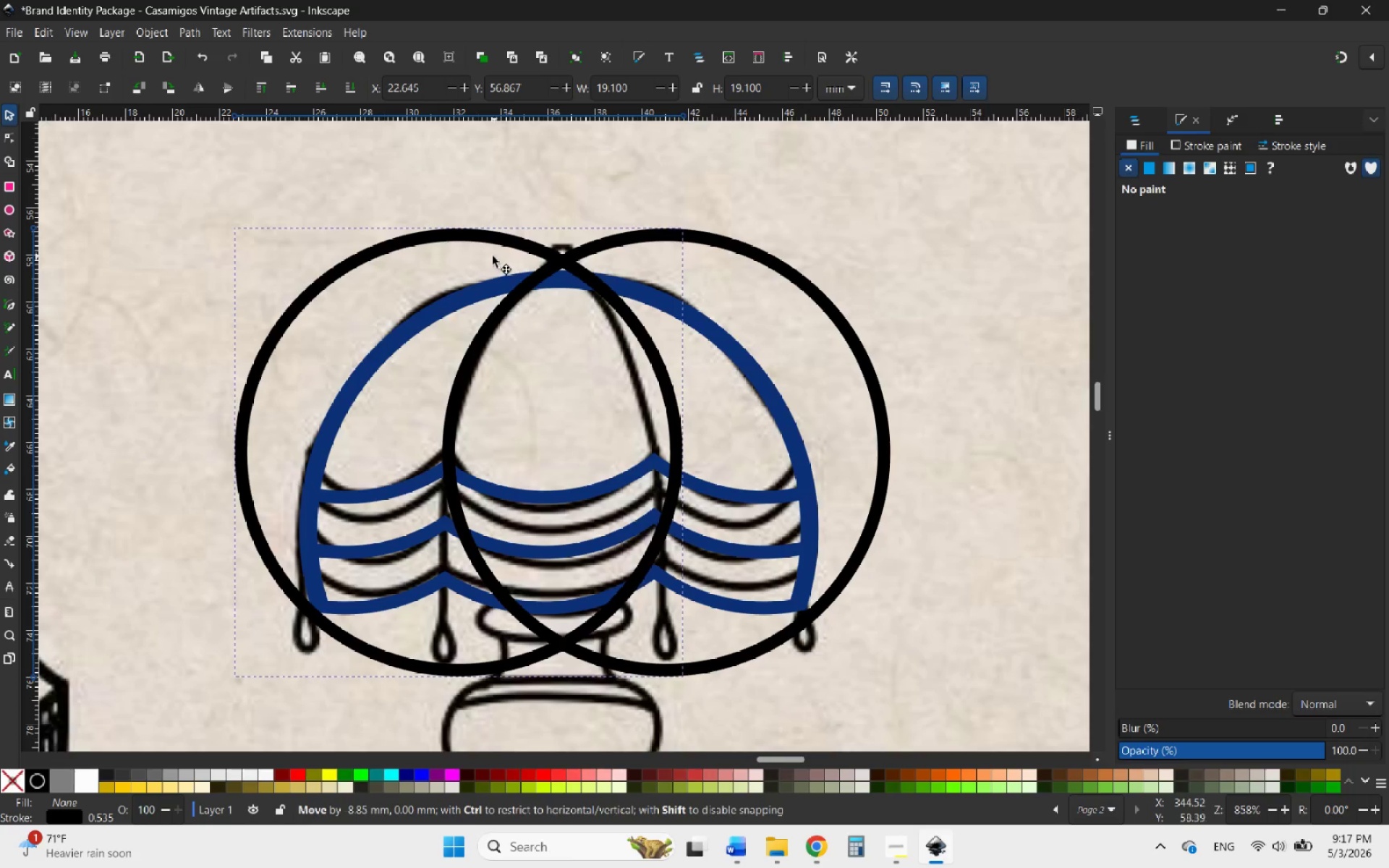 
key(Control+Shift+ControlLeft)
 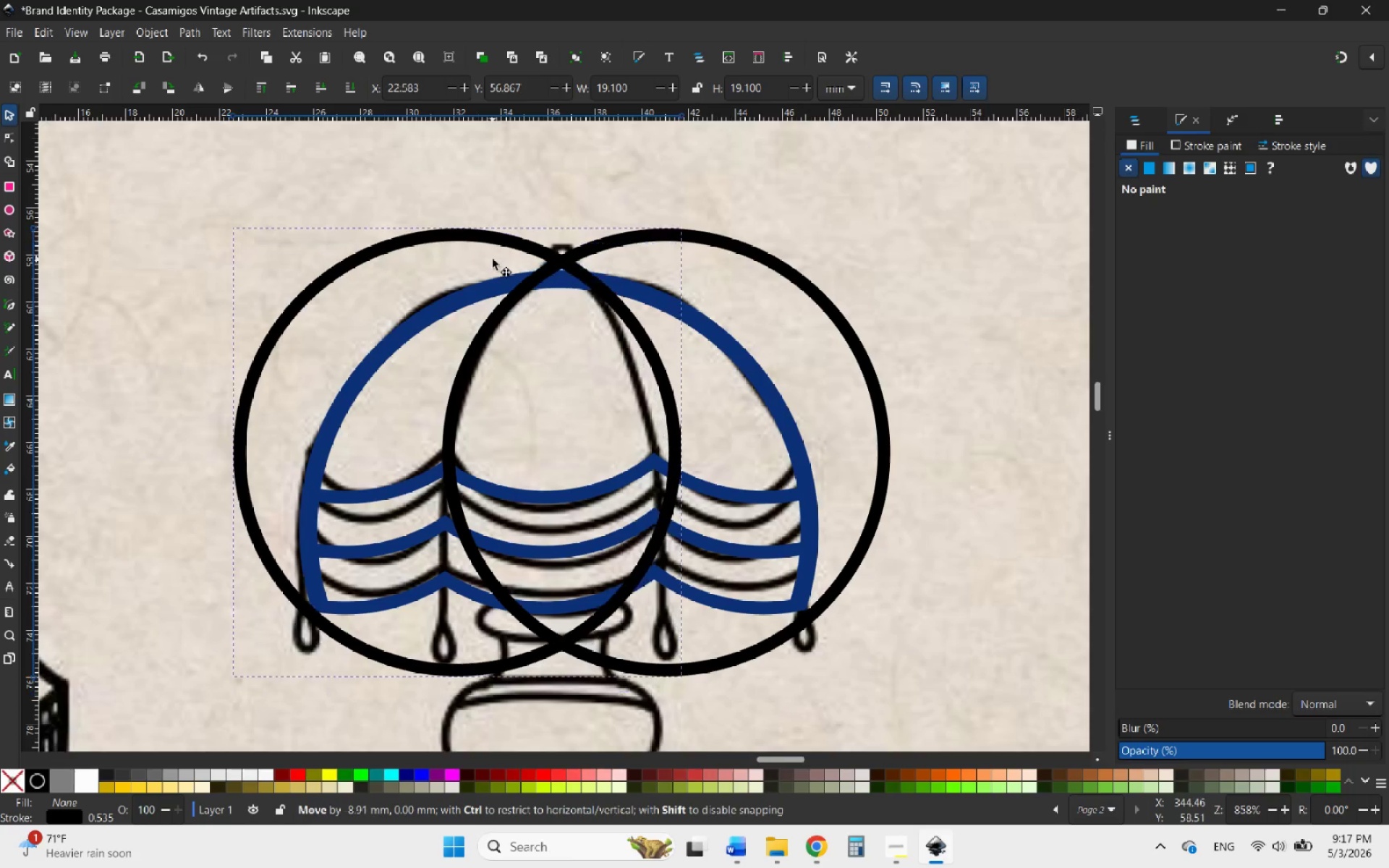 
hold_key(key=ControlLeft, duration=2.42)
 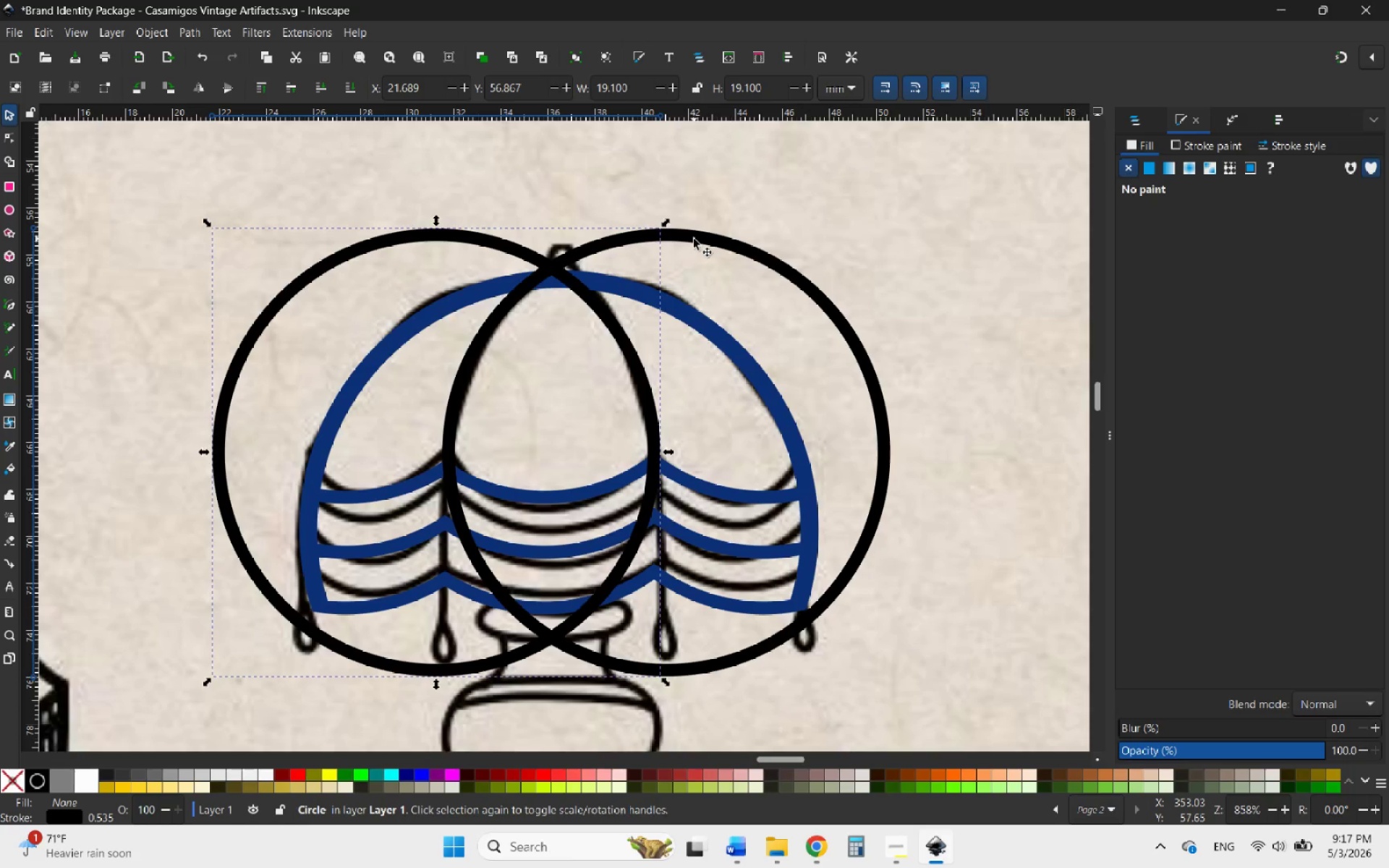 
hold_key(key=ShiftLeft, duration=0.86)
 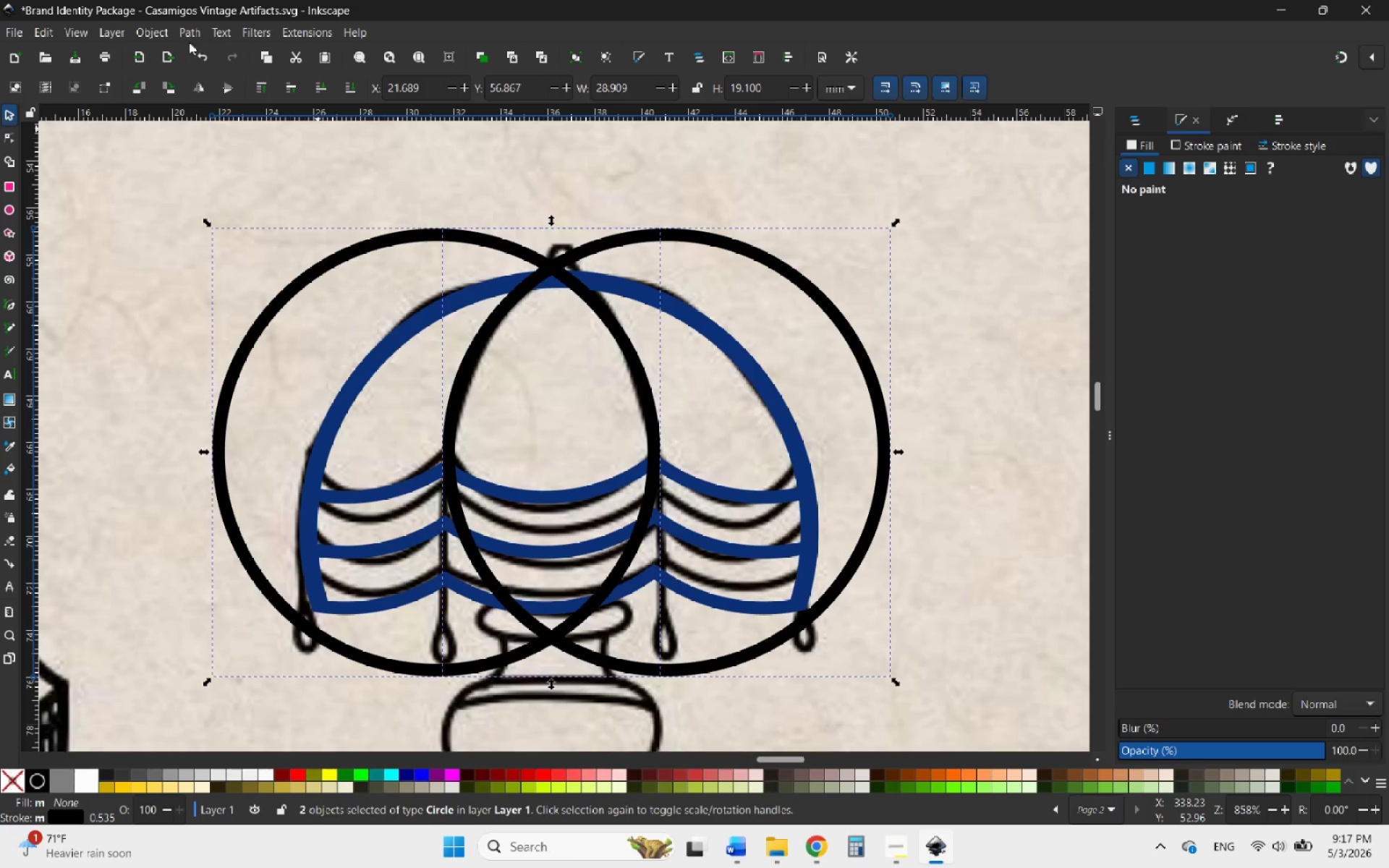 
left_click([153, 33])
 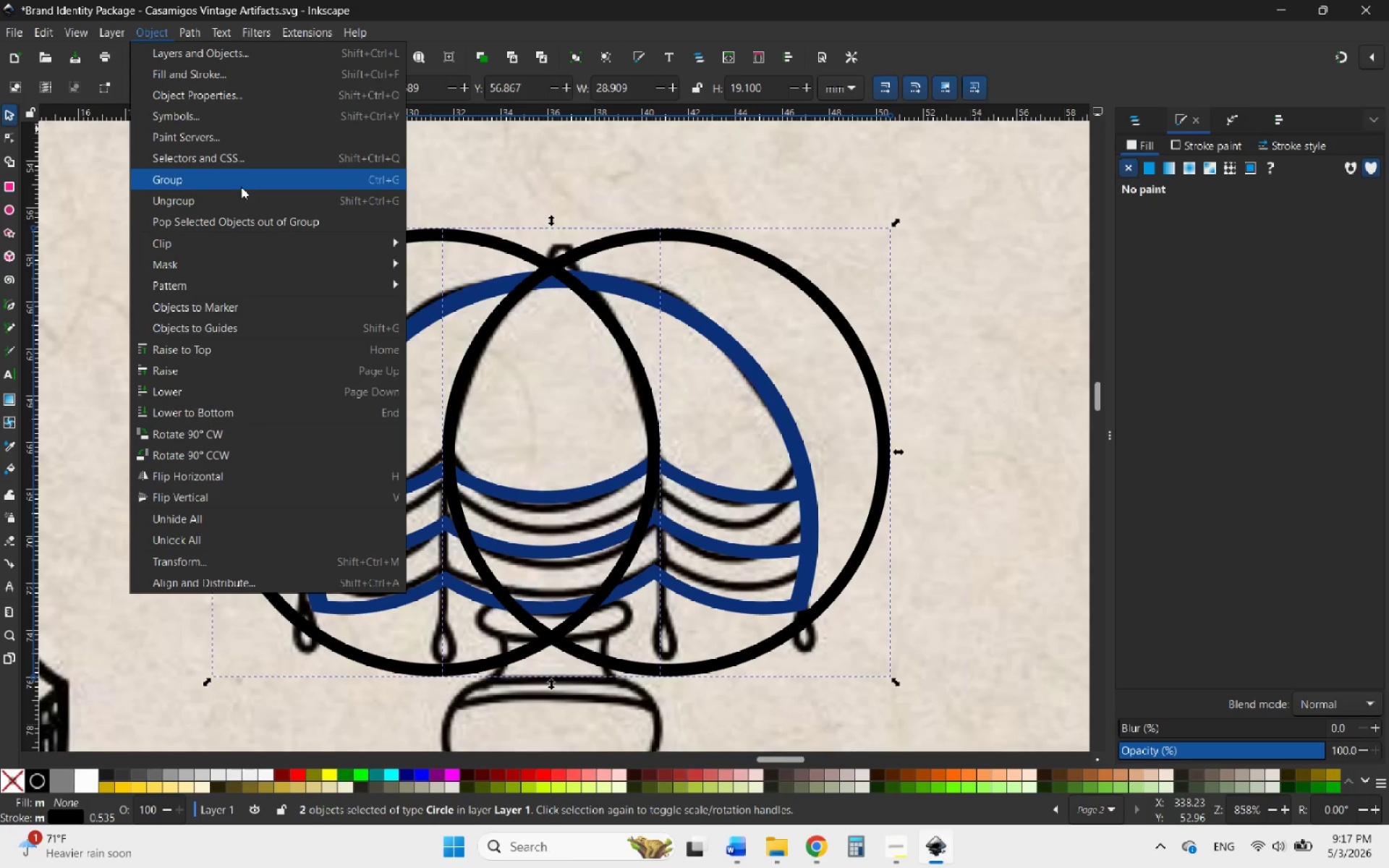 
mouse_move([240, 67])
 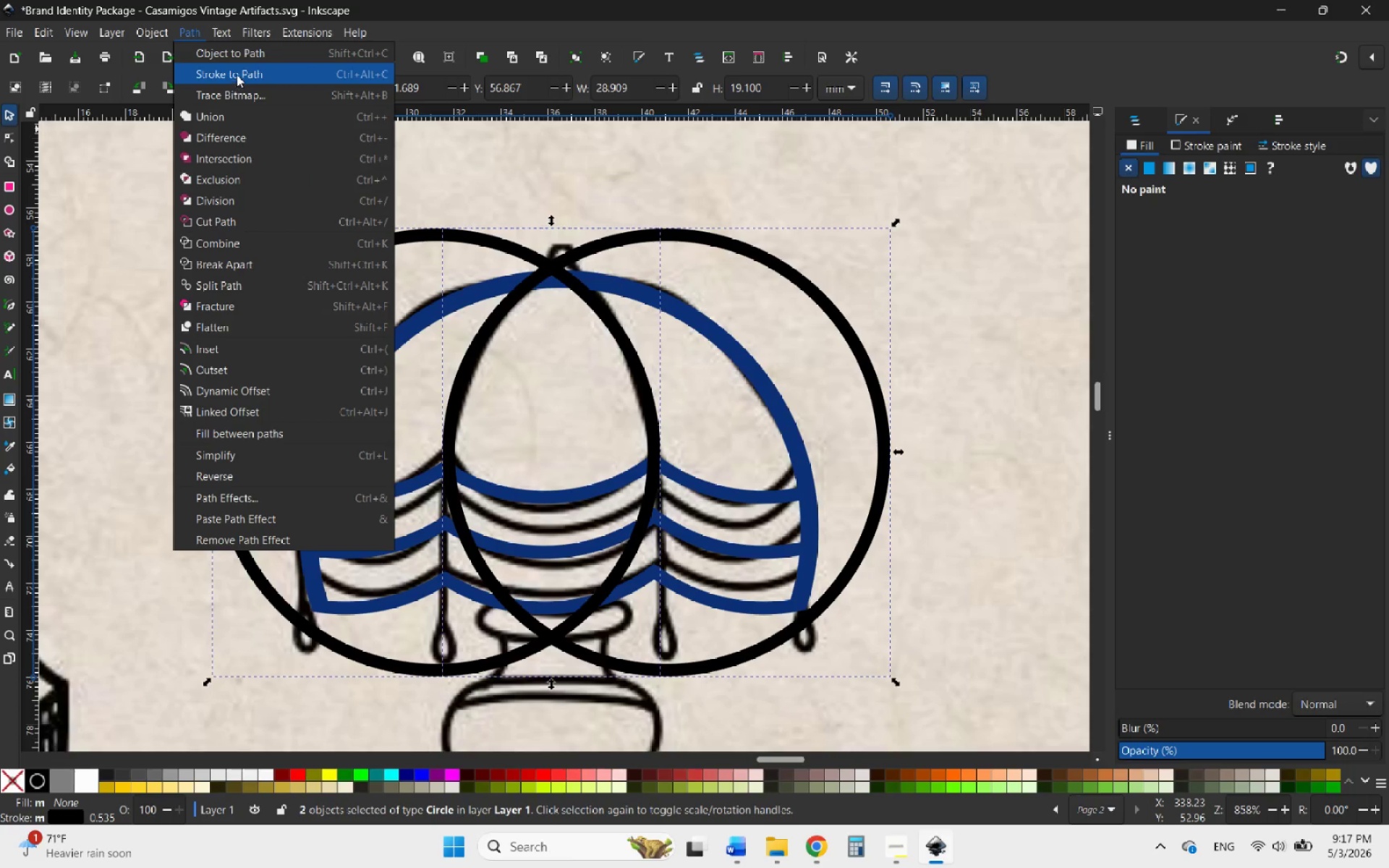 
left_click([241, 73])
 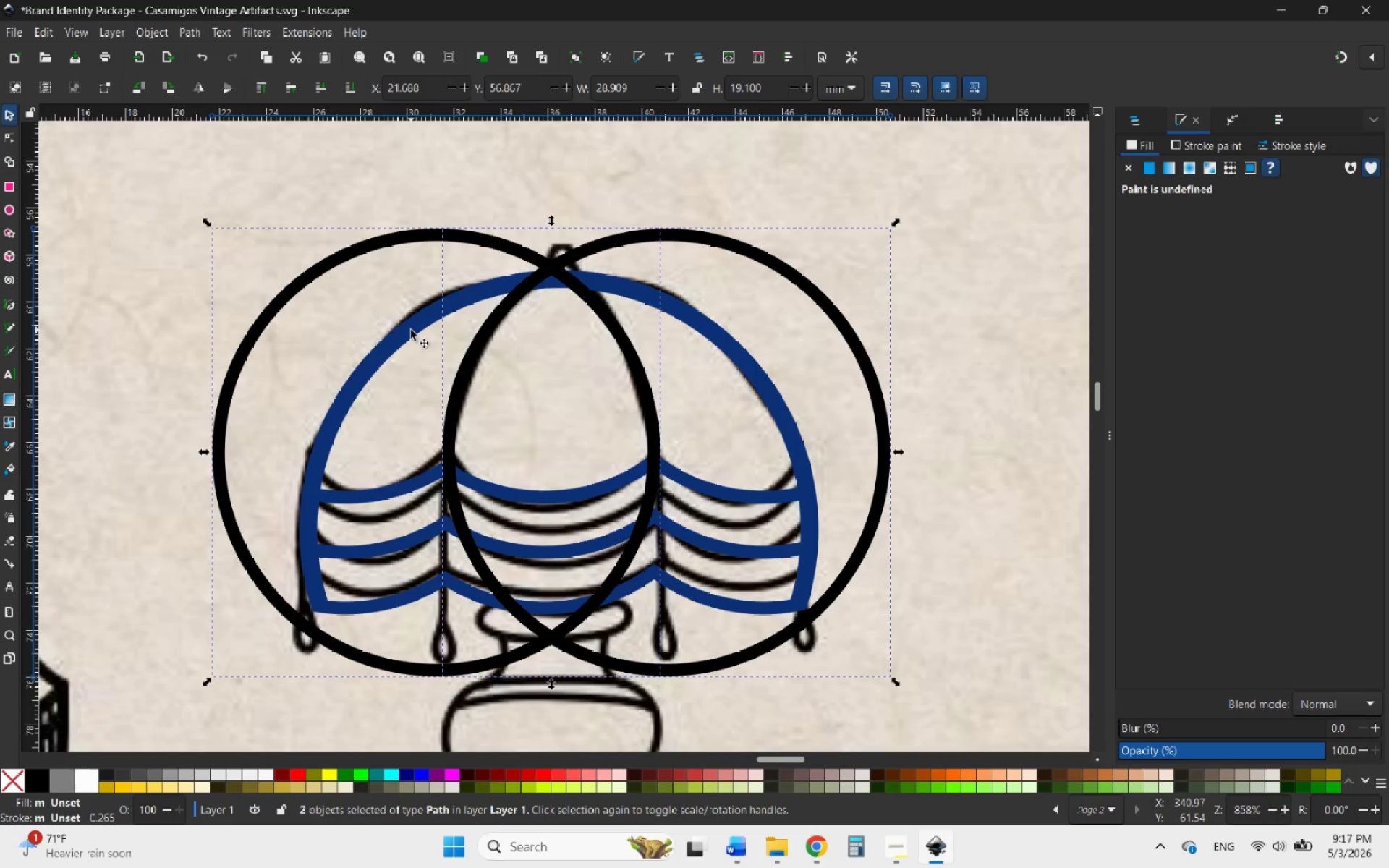 
hold_key(key=ShiftLeft, duration=0.64)
left_click([411, 330])
 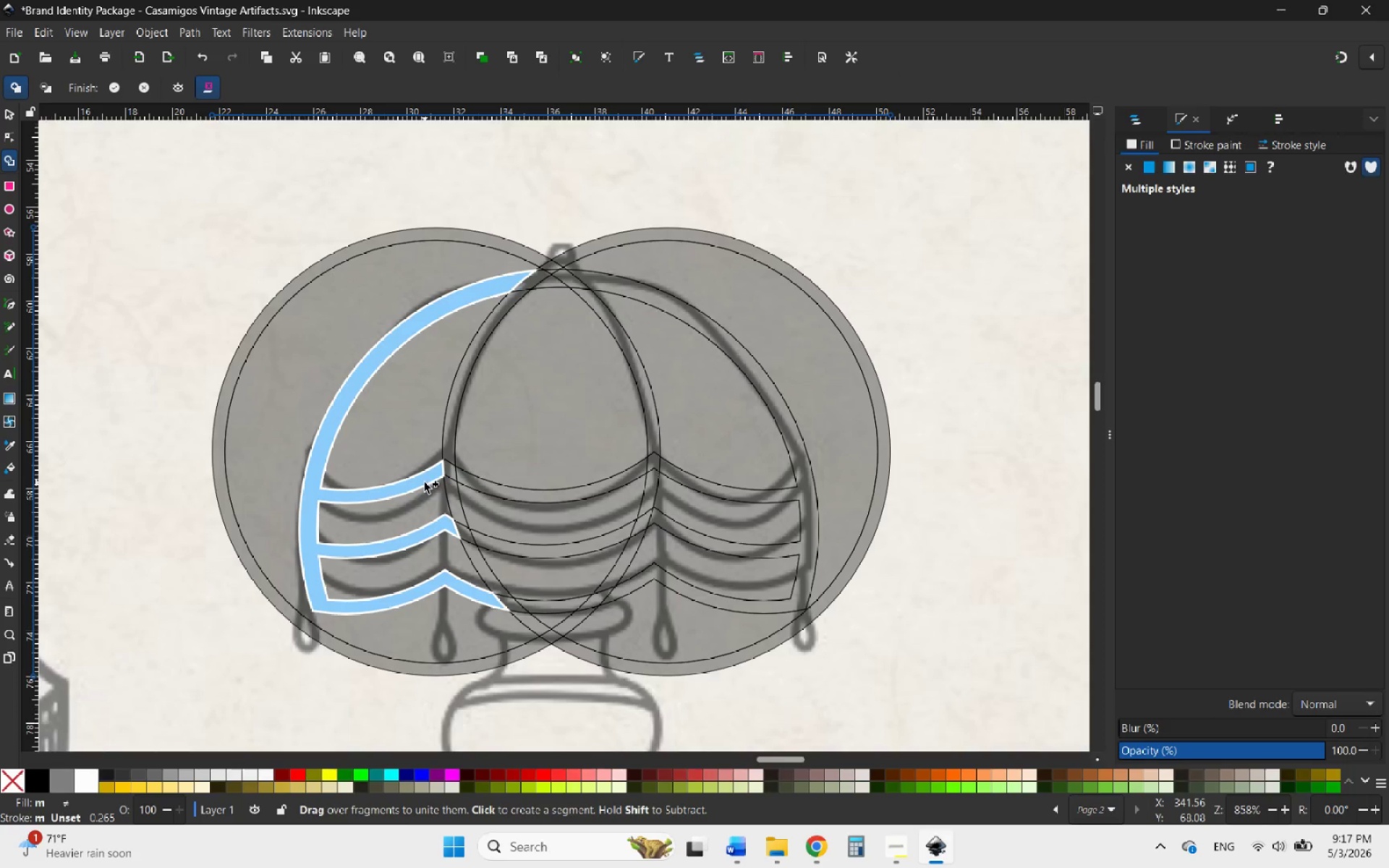 
wait(6.0)
 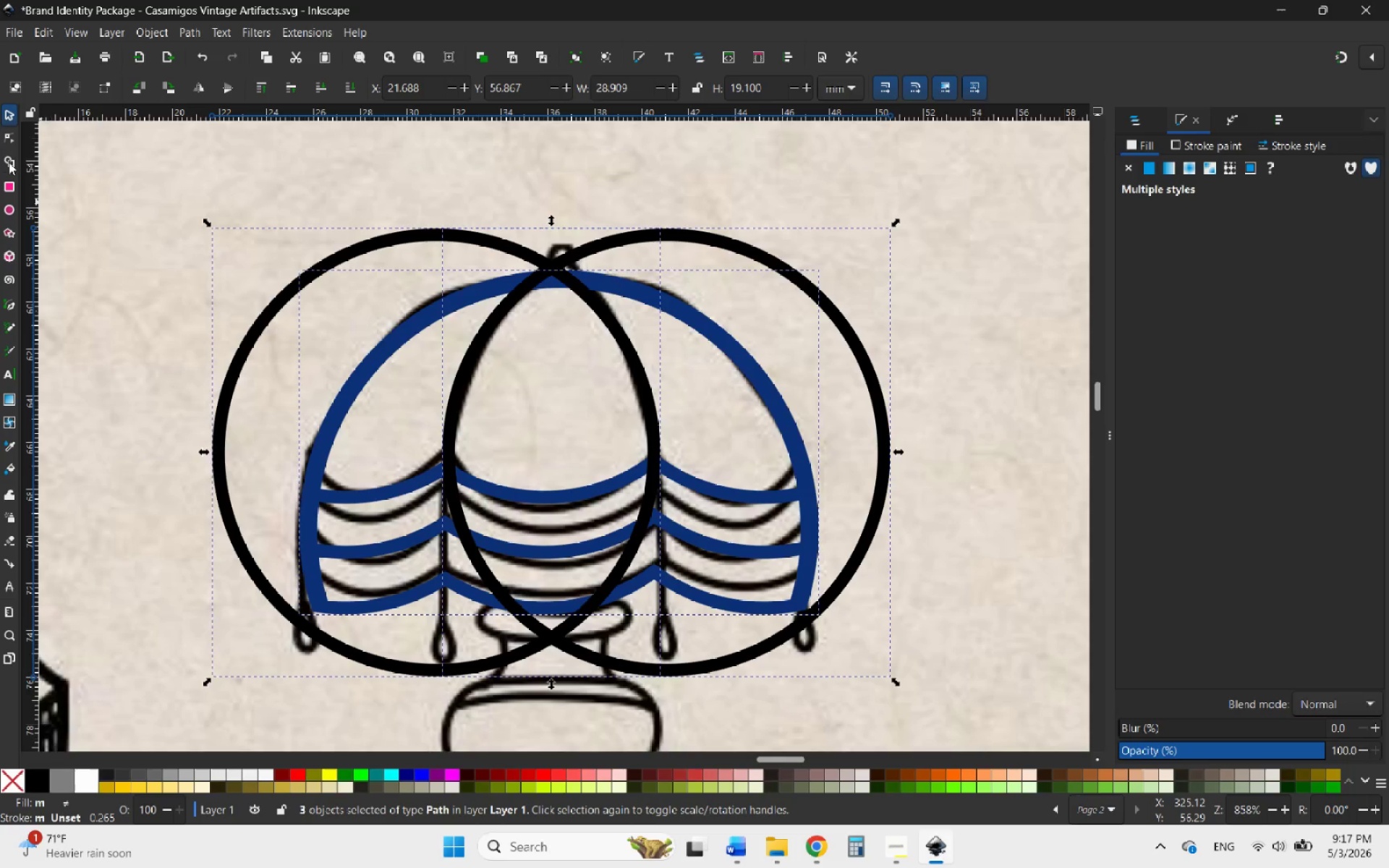 
left_click_drag(start_coordinate=[434, 472], to_coordinate=[449, 458])
 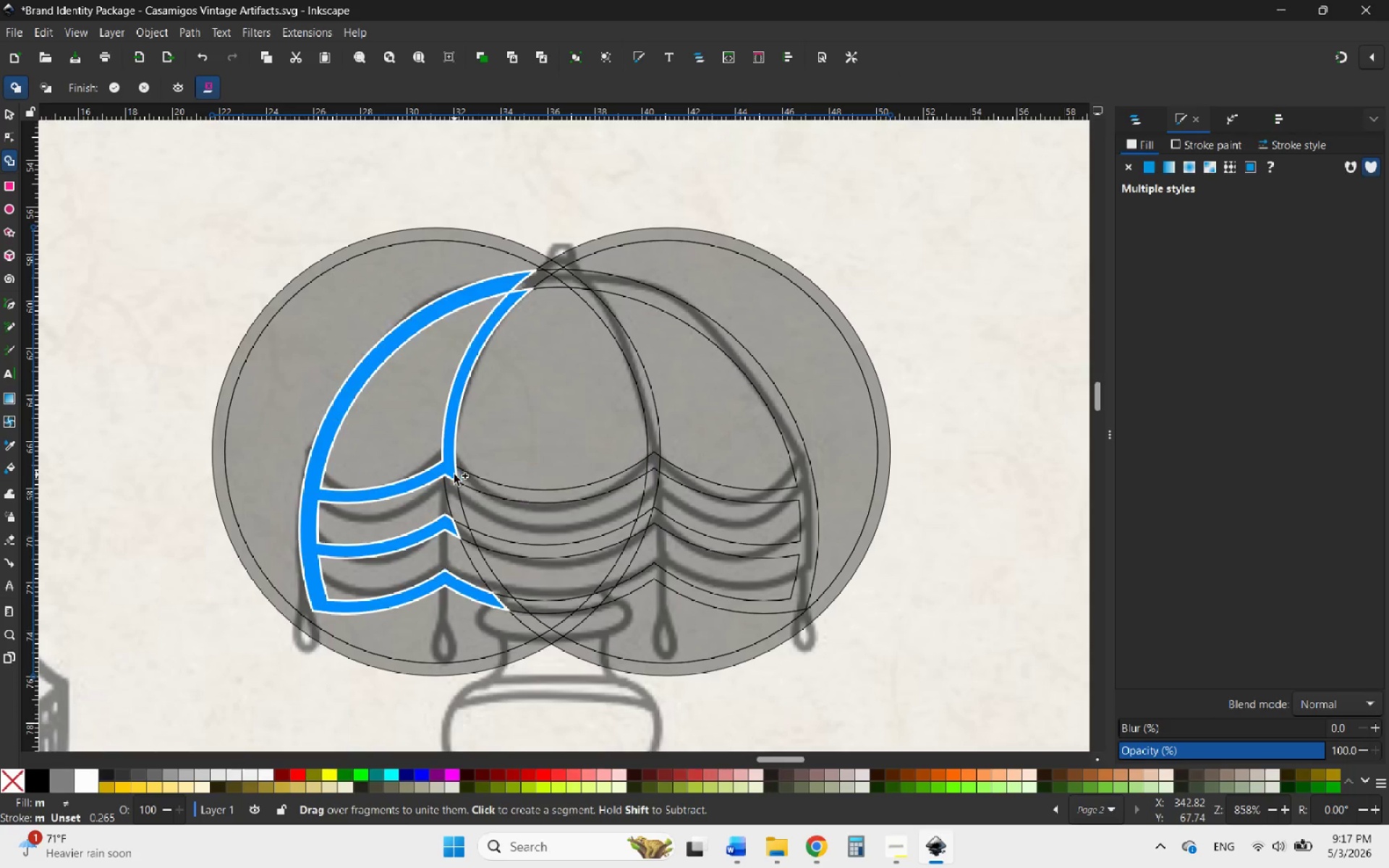 
left_click([454, 475])
 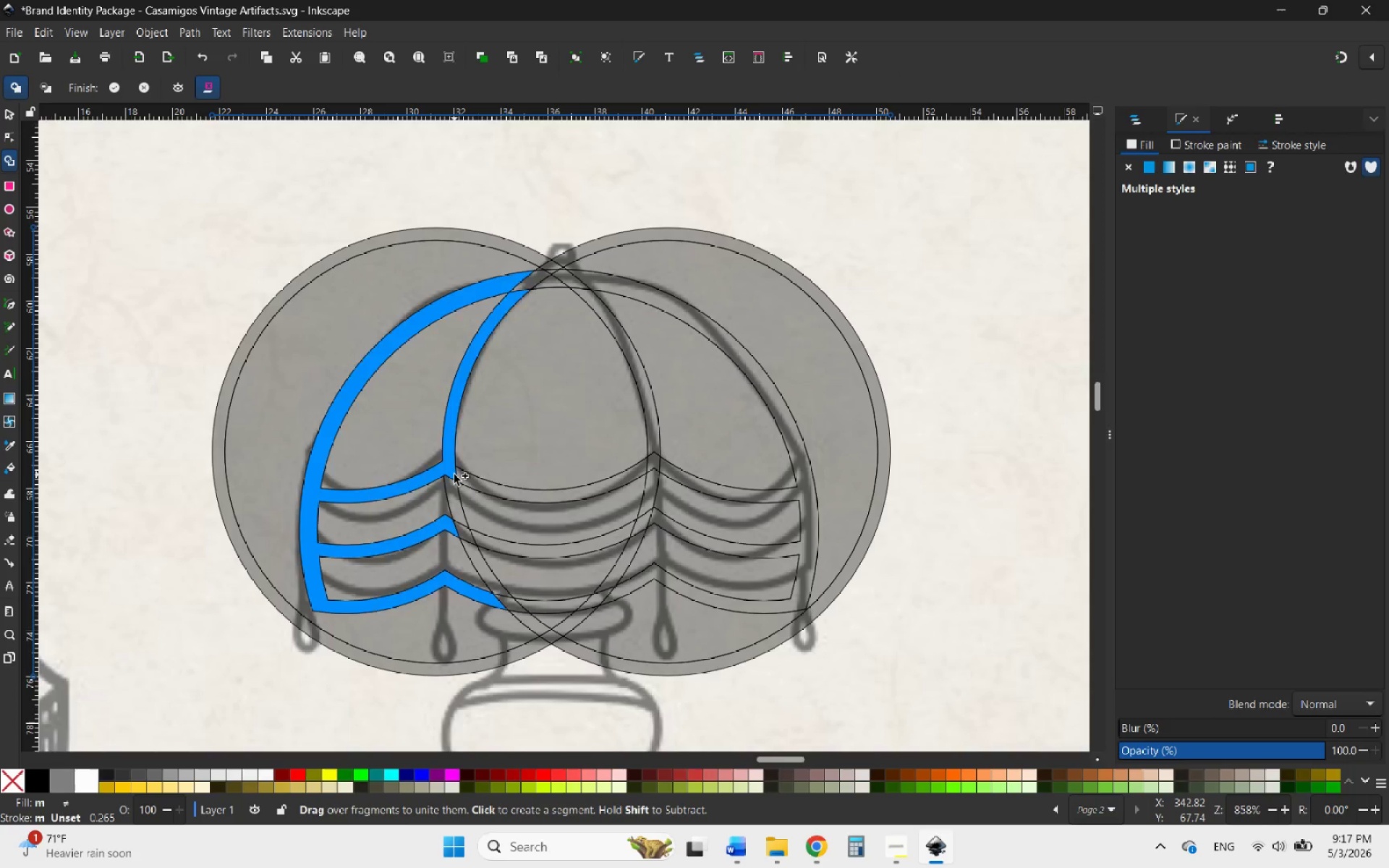 
left_click_drag(start_coordinate=[454, 475], to_coordinate=[464, 475])
 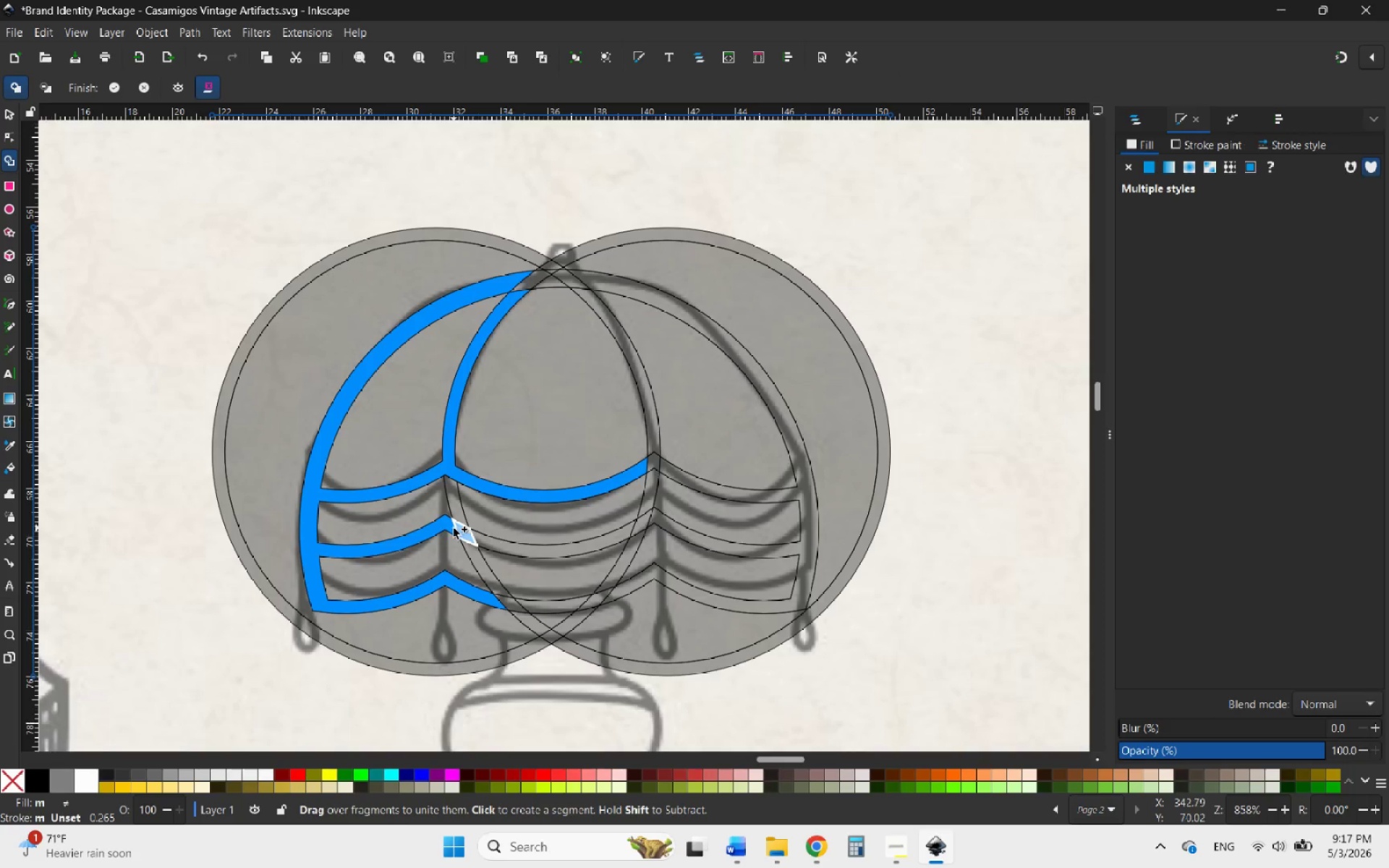 
left_click_drag(start_coordinate=[454, 528], to_coordinate=[481, 538])
 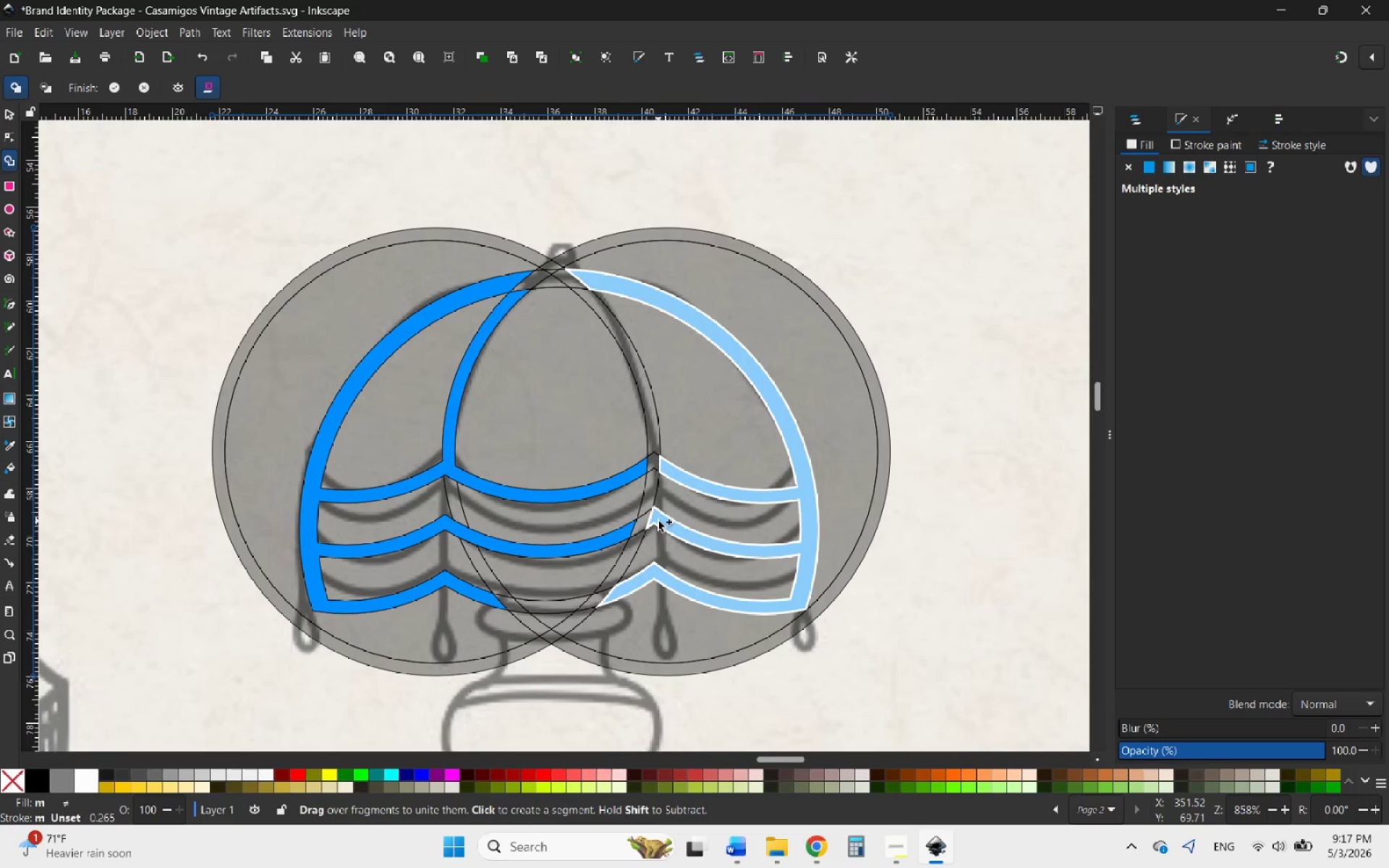 
left_click_drag(start_coordinate=[654, 518], to_coordinate=[625, 531])
 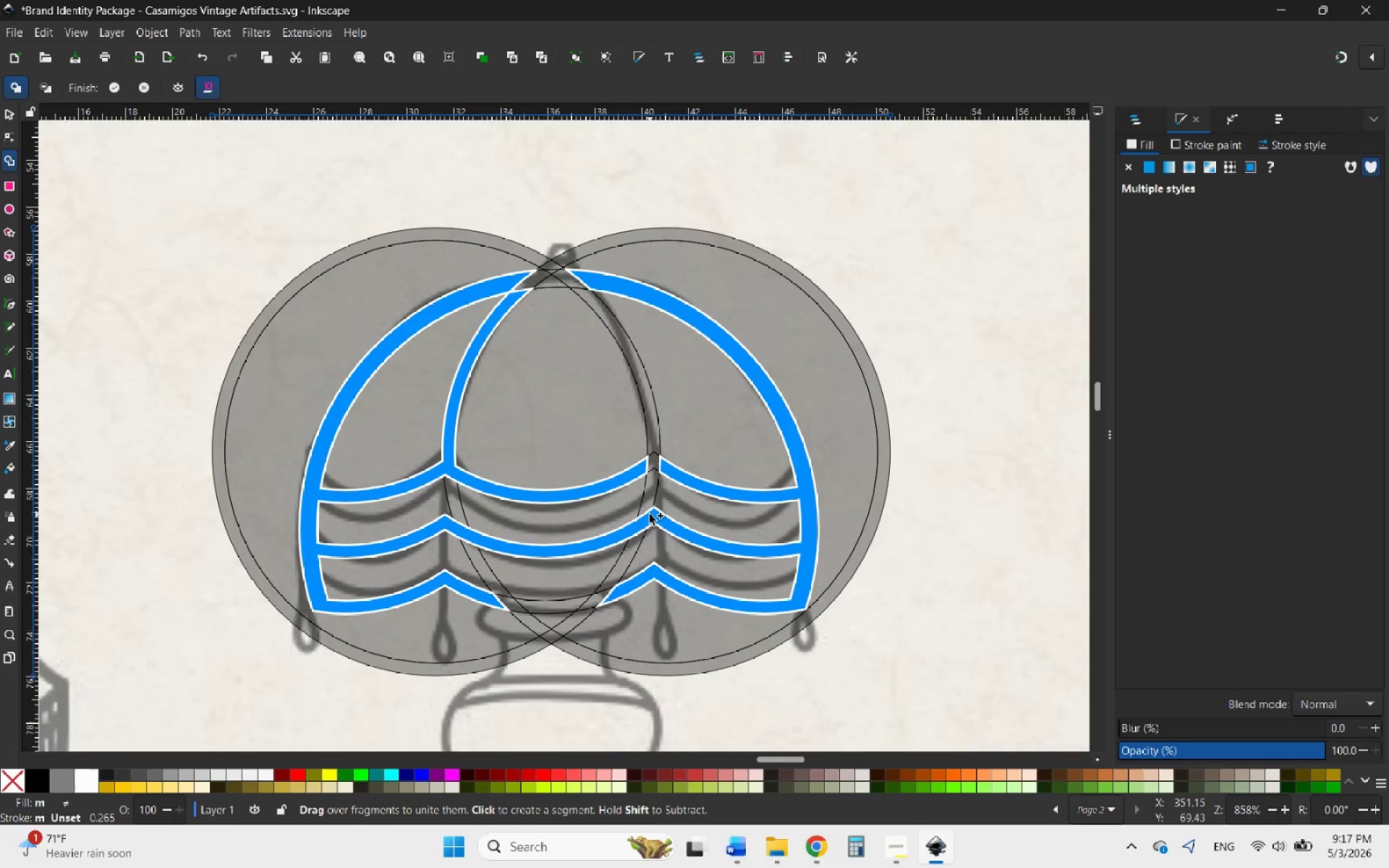 
left_click_drag(start_coordinate=[650, 514], to_coordinate=[648, 501])
 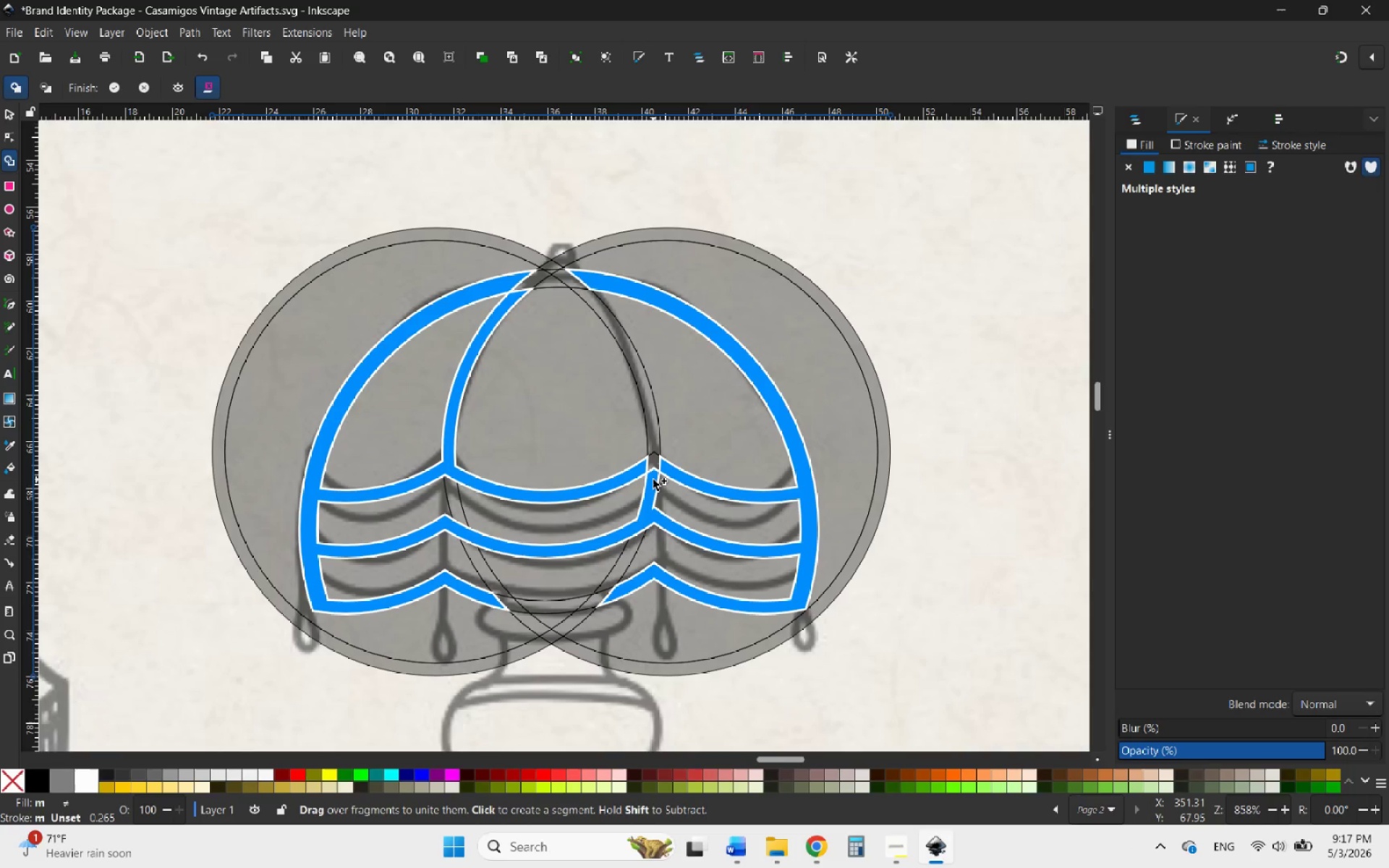 
left_click_drag(start_coordinate=[653, 480], to_coordinate=[653, 446])
 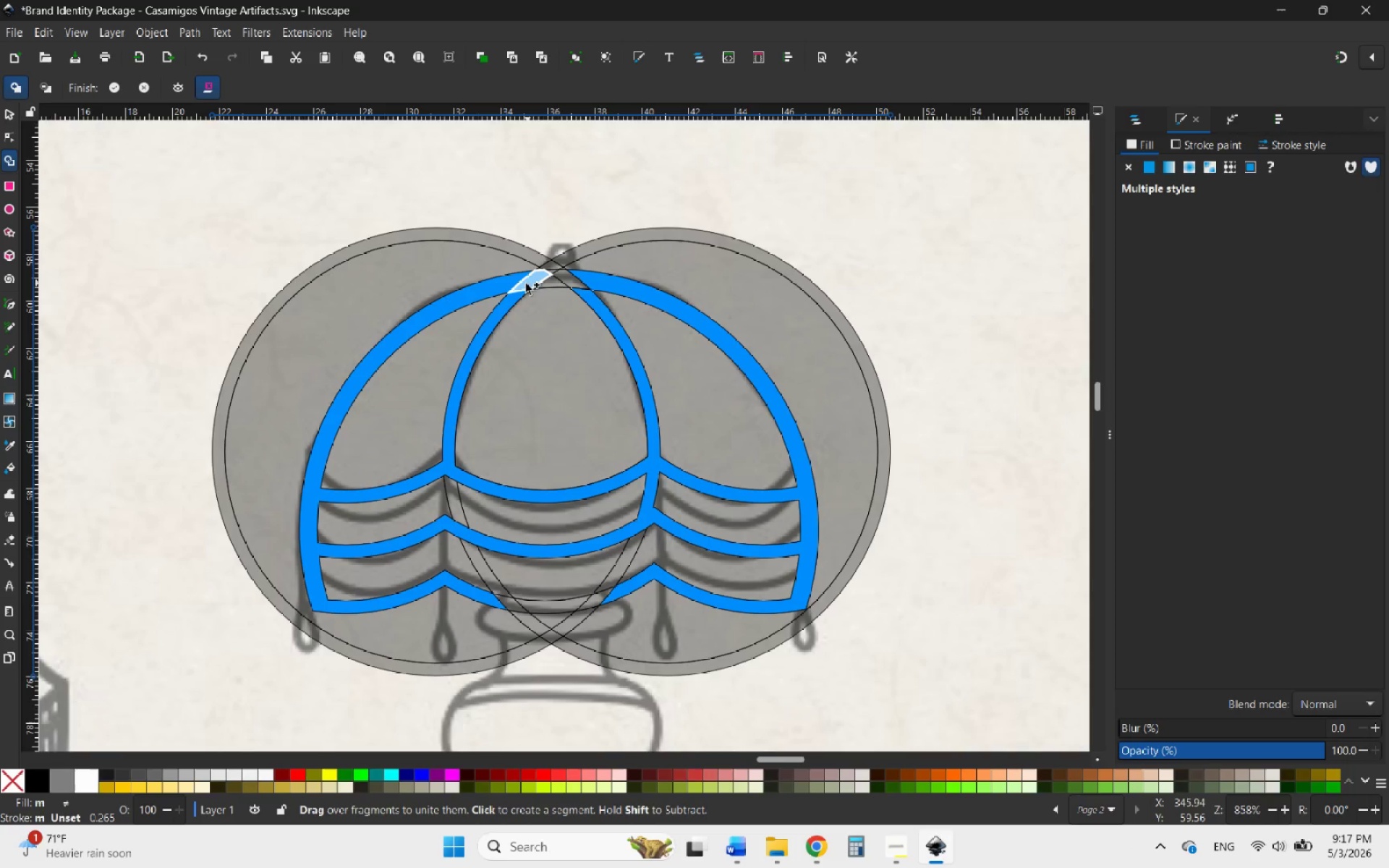 
left_click_drag(start_coordinate=[513, 284], to_coordinate=[552, 271])
 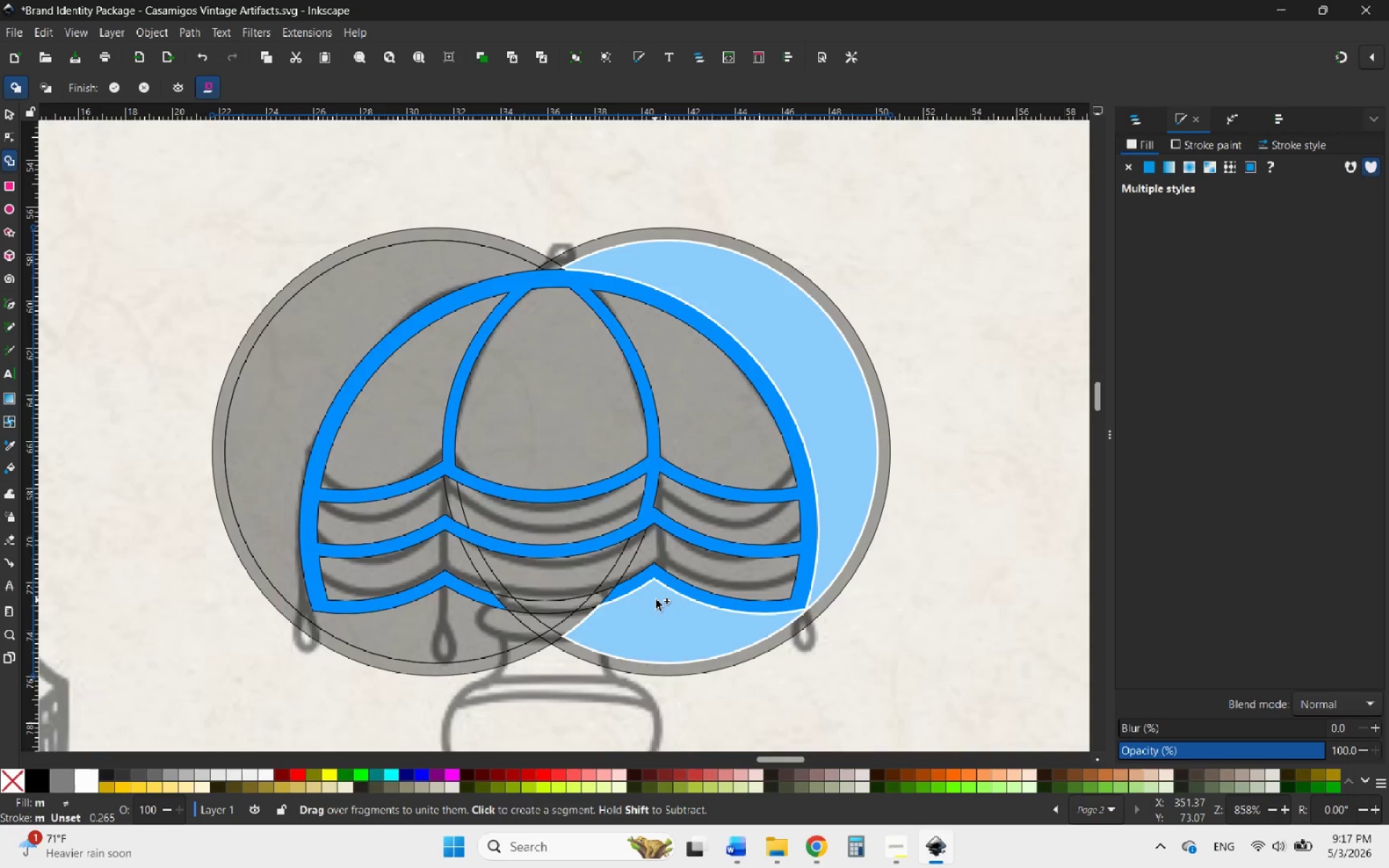 
key(Control+Z)
 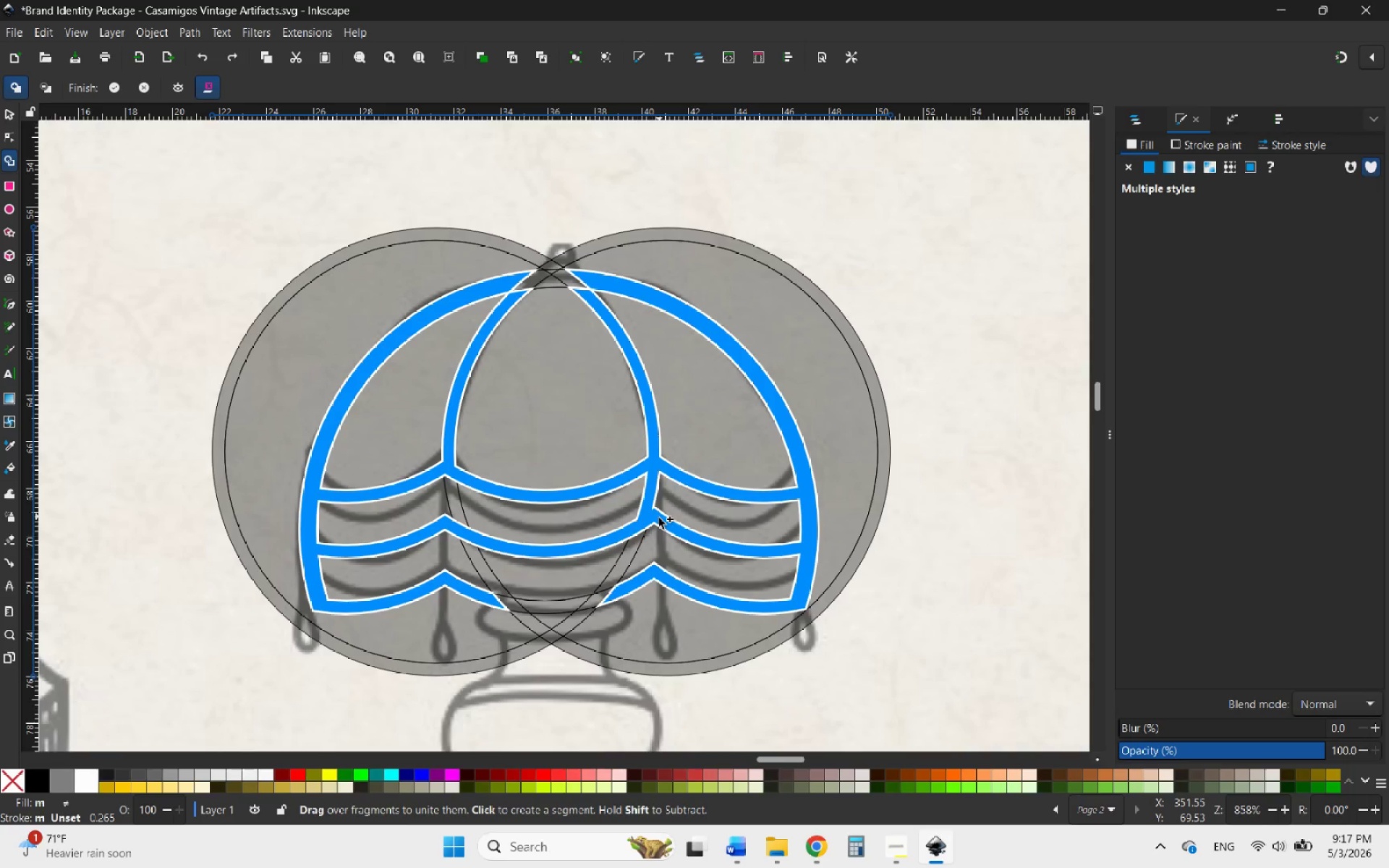 
key(Control+Z)
 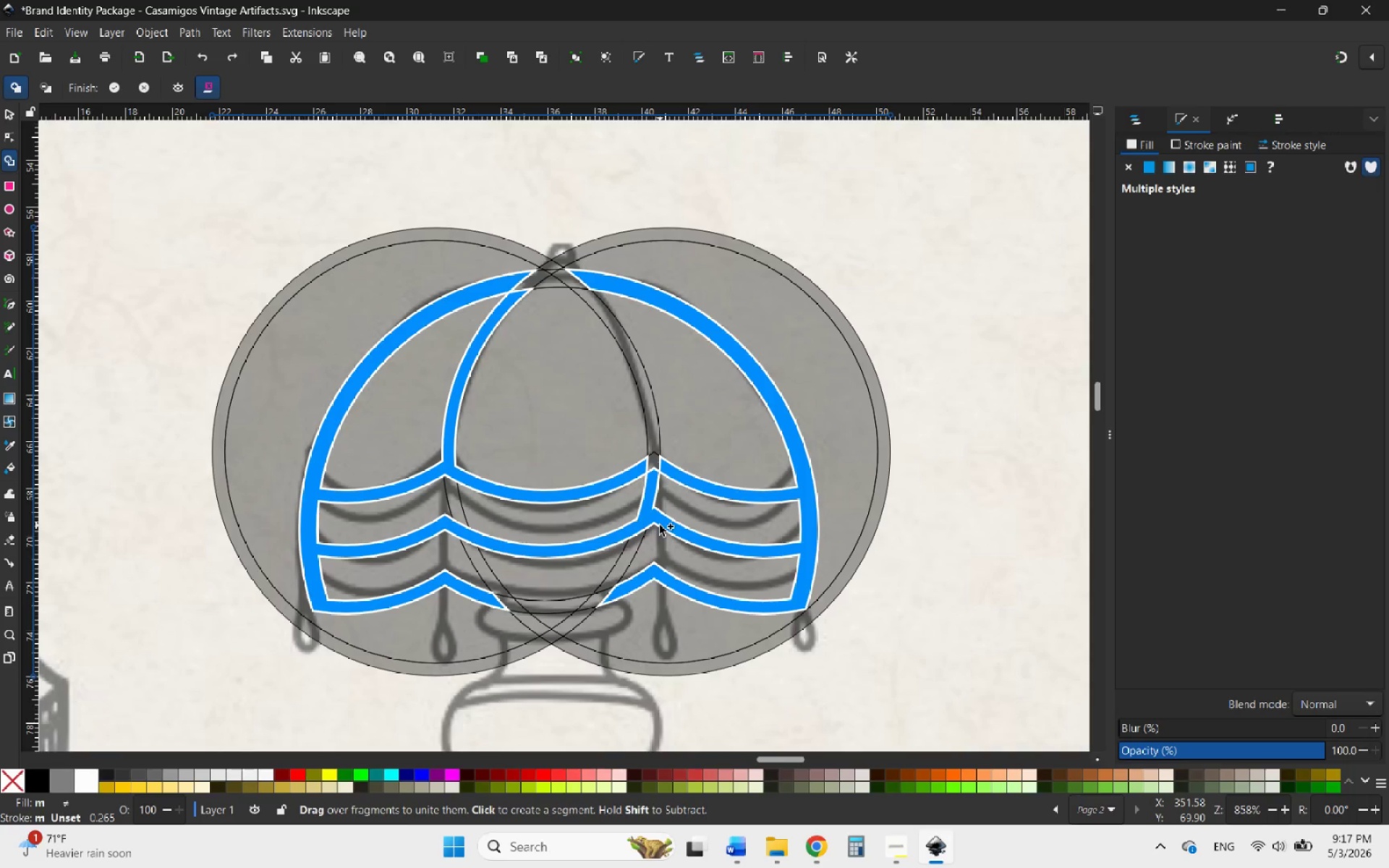 
key(Control+Z)
 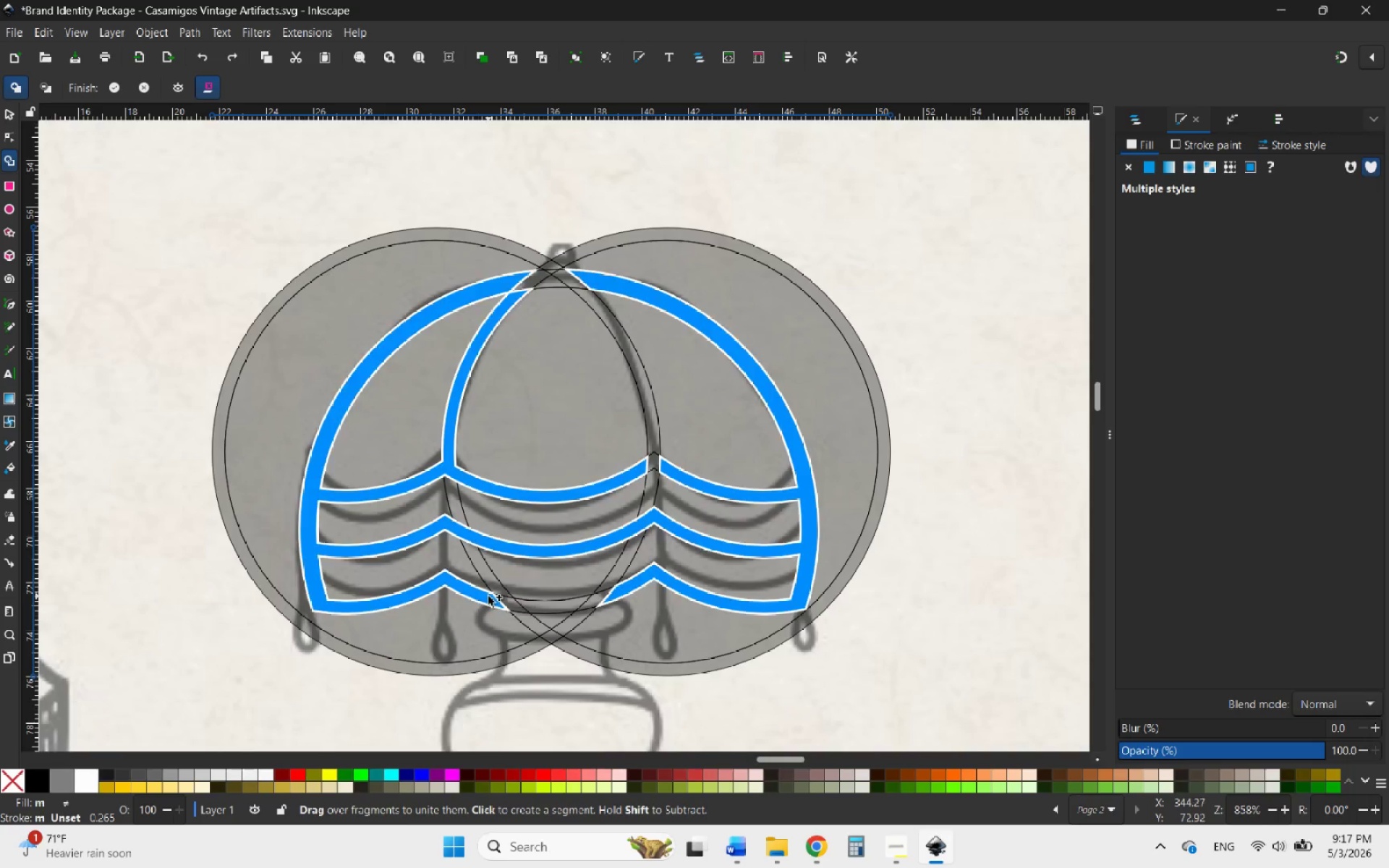 
left_click_drag(start_coordinate=[490, 598], to_coordinate=[592, 603])
 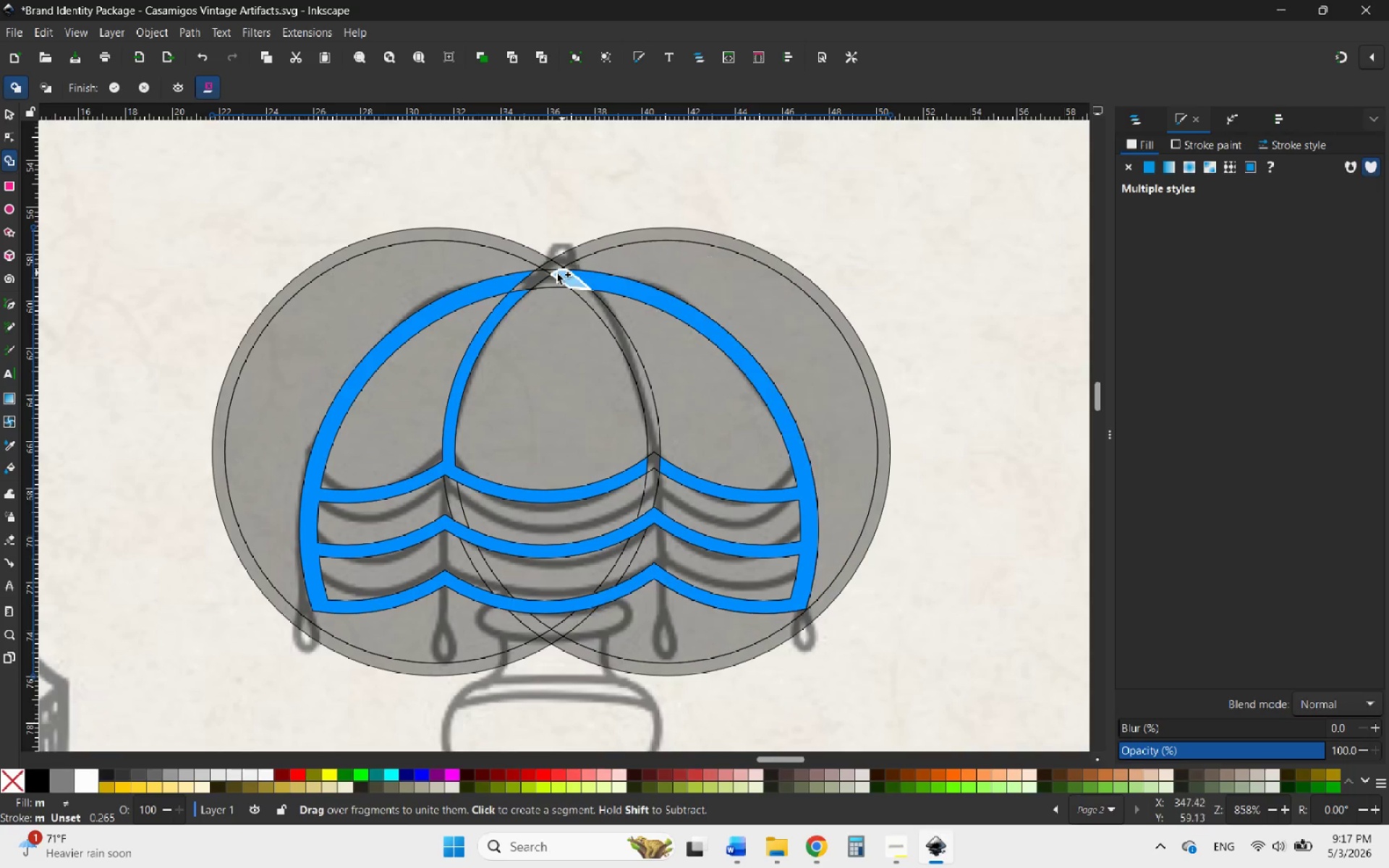 
left_click_drag(start_coordinate=[511, 282], to_coordinate=[553, 272])
 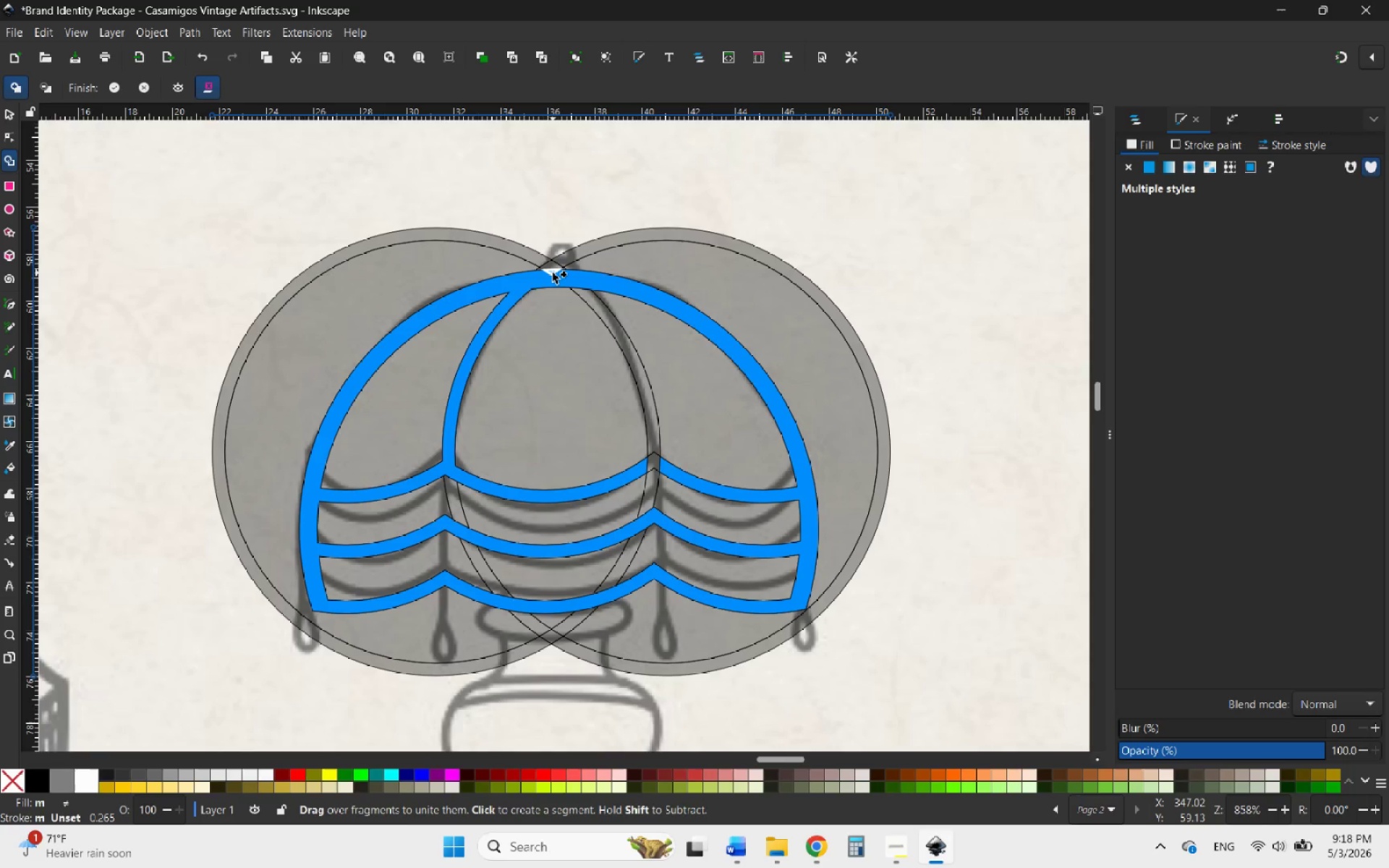 
left_click_drag(start_coordinate=[552, 273], to_coordinate=[563, 276])
 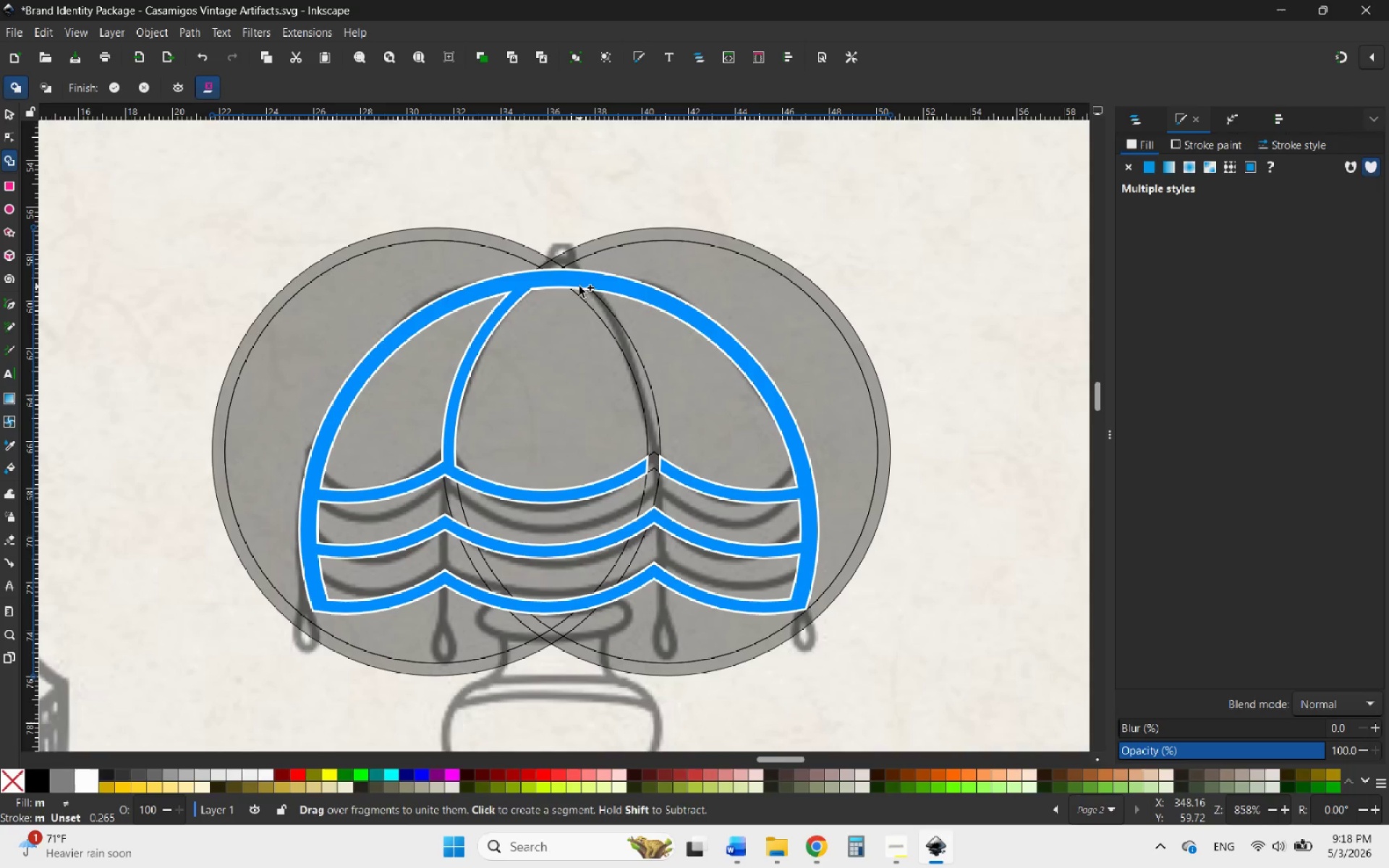 
left_click_drag(start_coordinate=[579, 286], to_coordinate=[586, 297])
 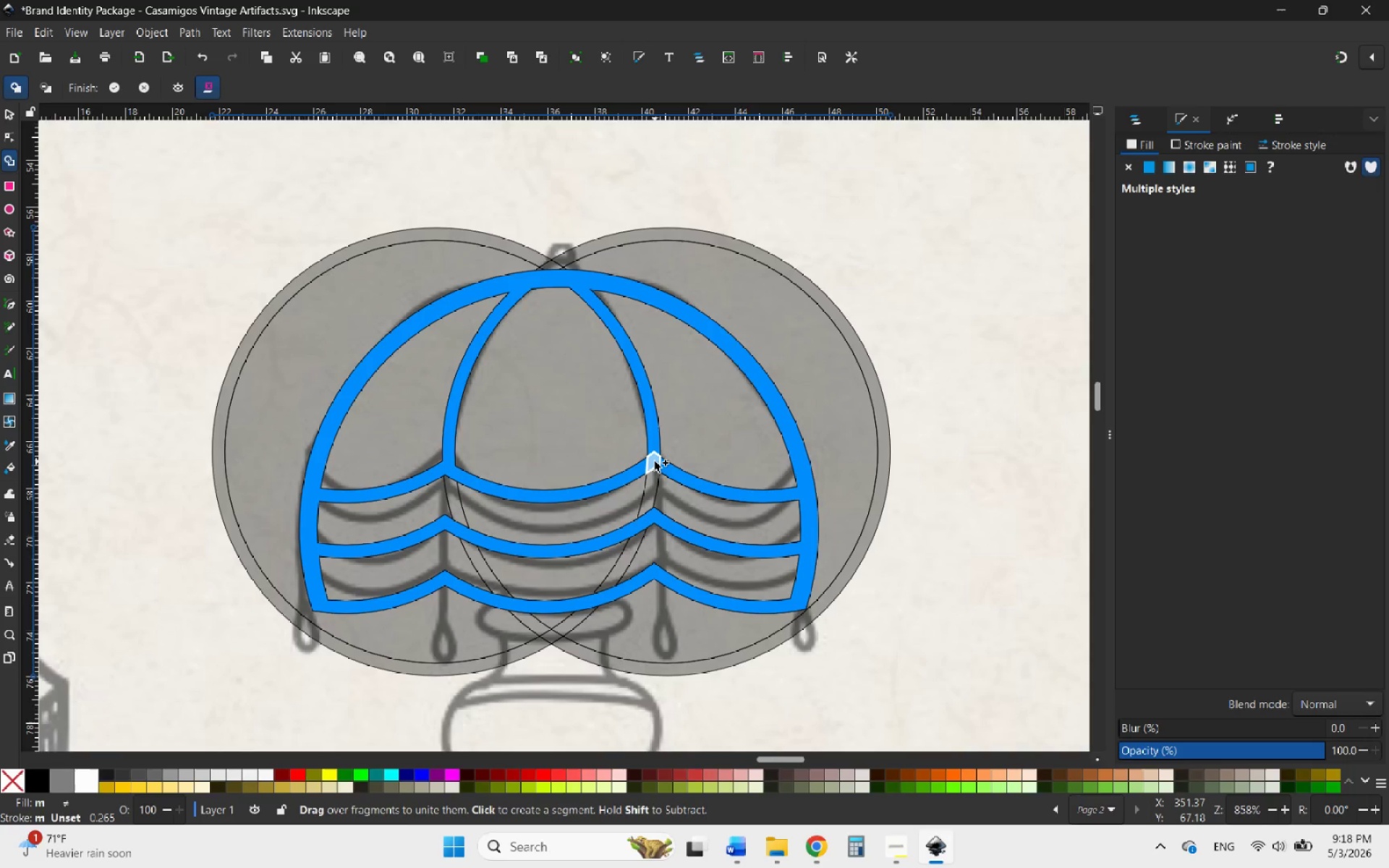 
left_click_drag(start_coordinate=[653, 461], to_coordinate=[644, 464])
 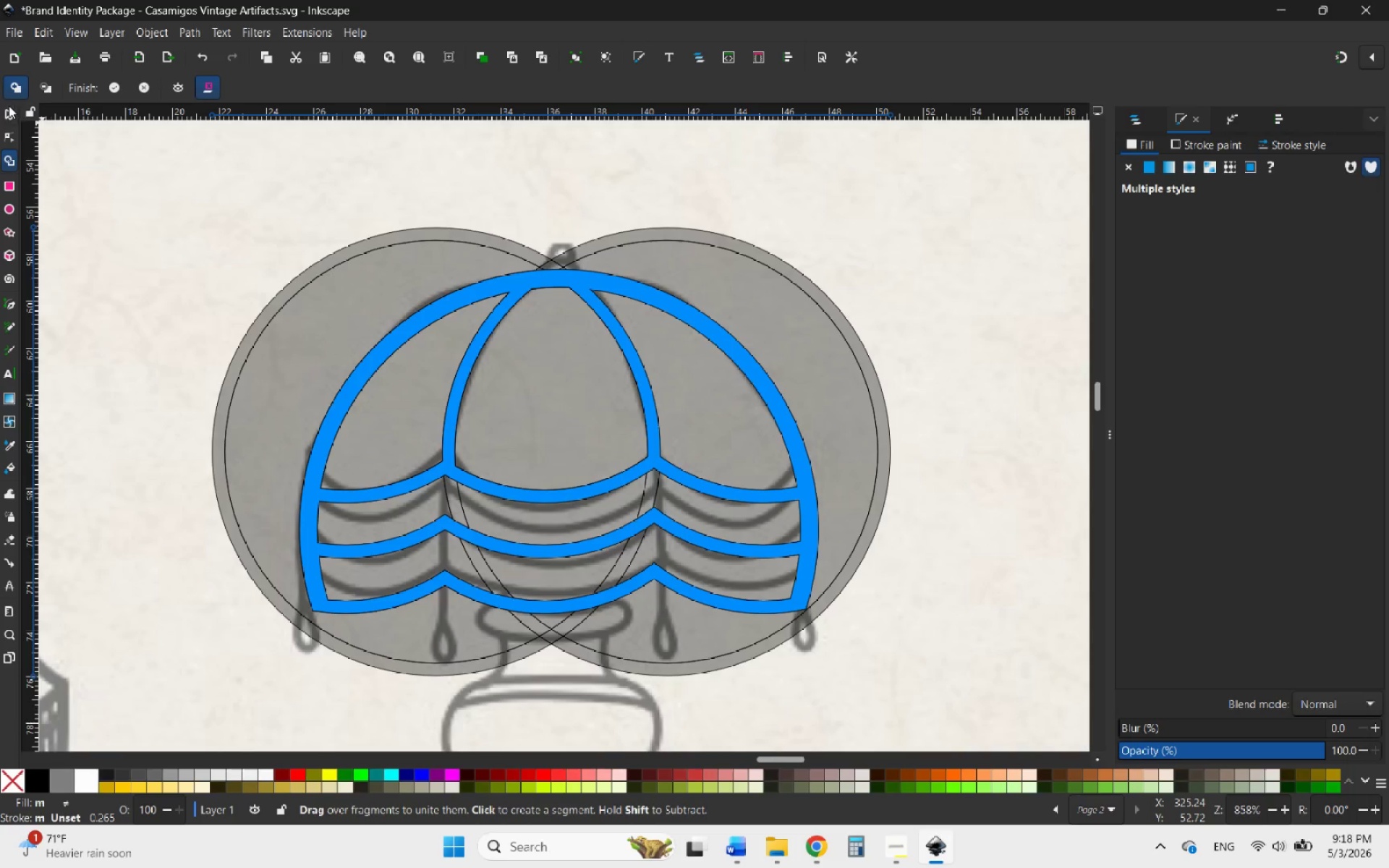 
left_click([5, 111])
 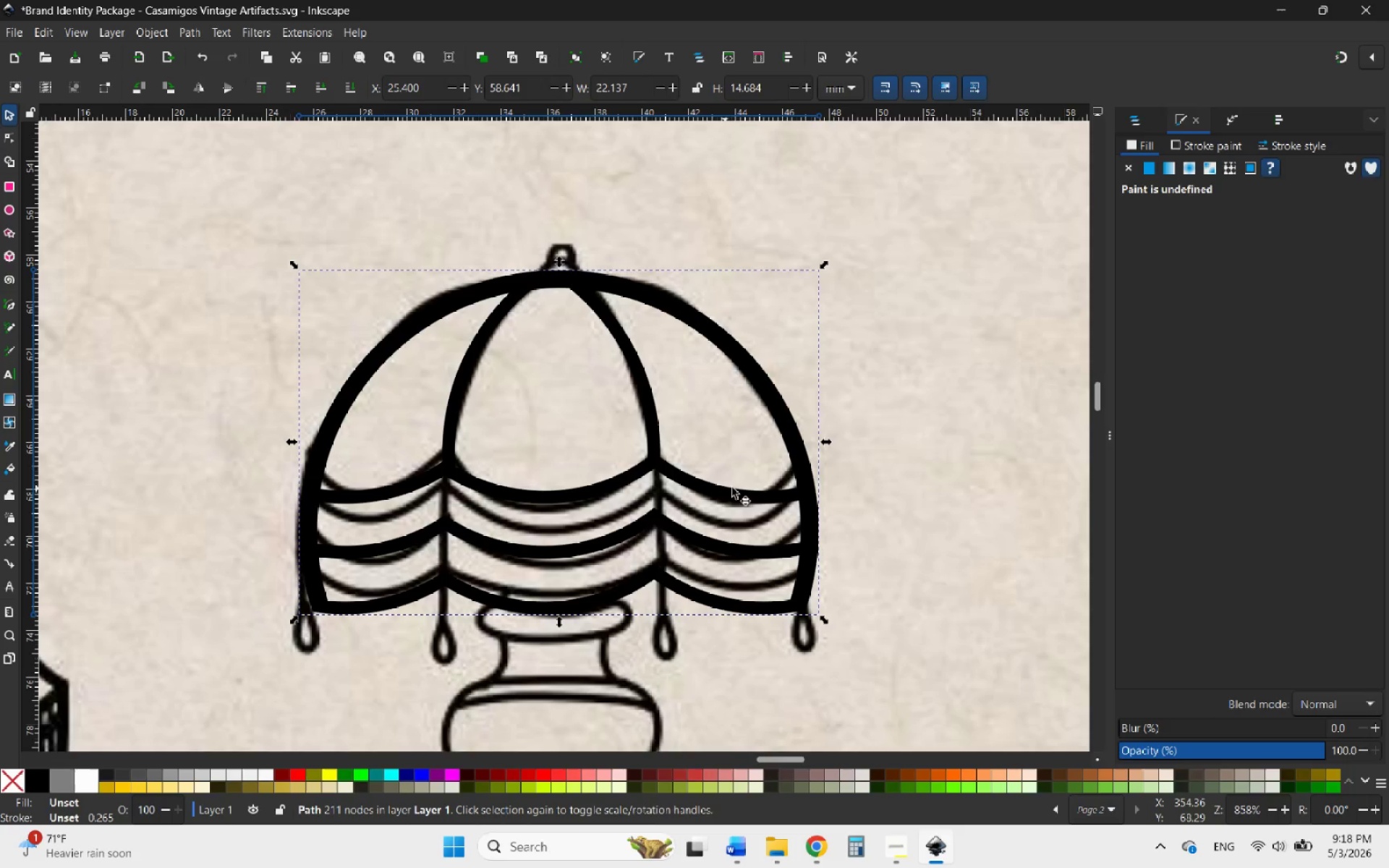 
scroll: coordinate [846, 310], scroll_direction: down, amount: 5.0
 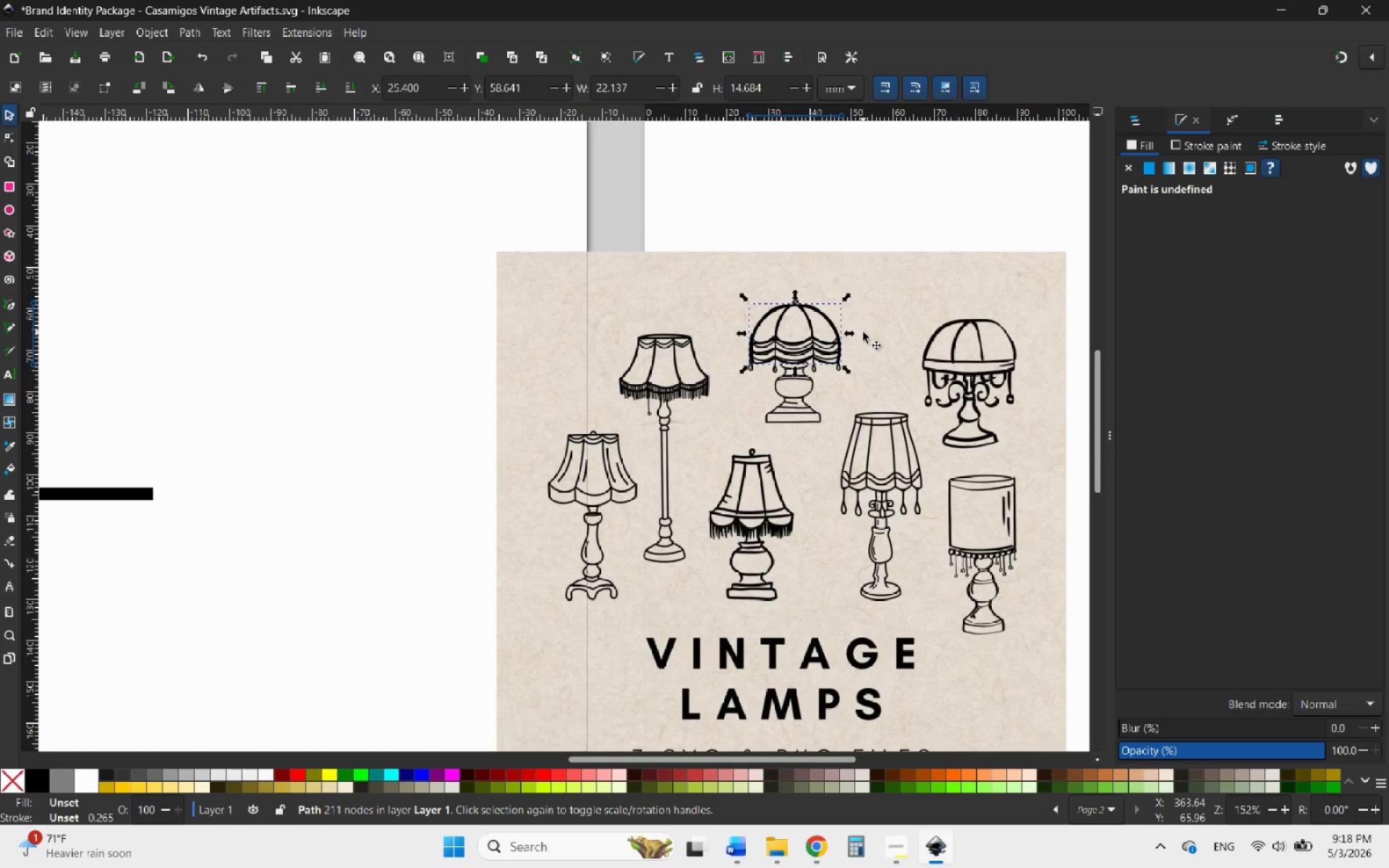 
hold_key(key=ControlLeft, duration=0.64)
 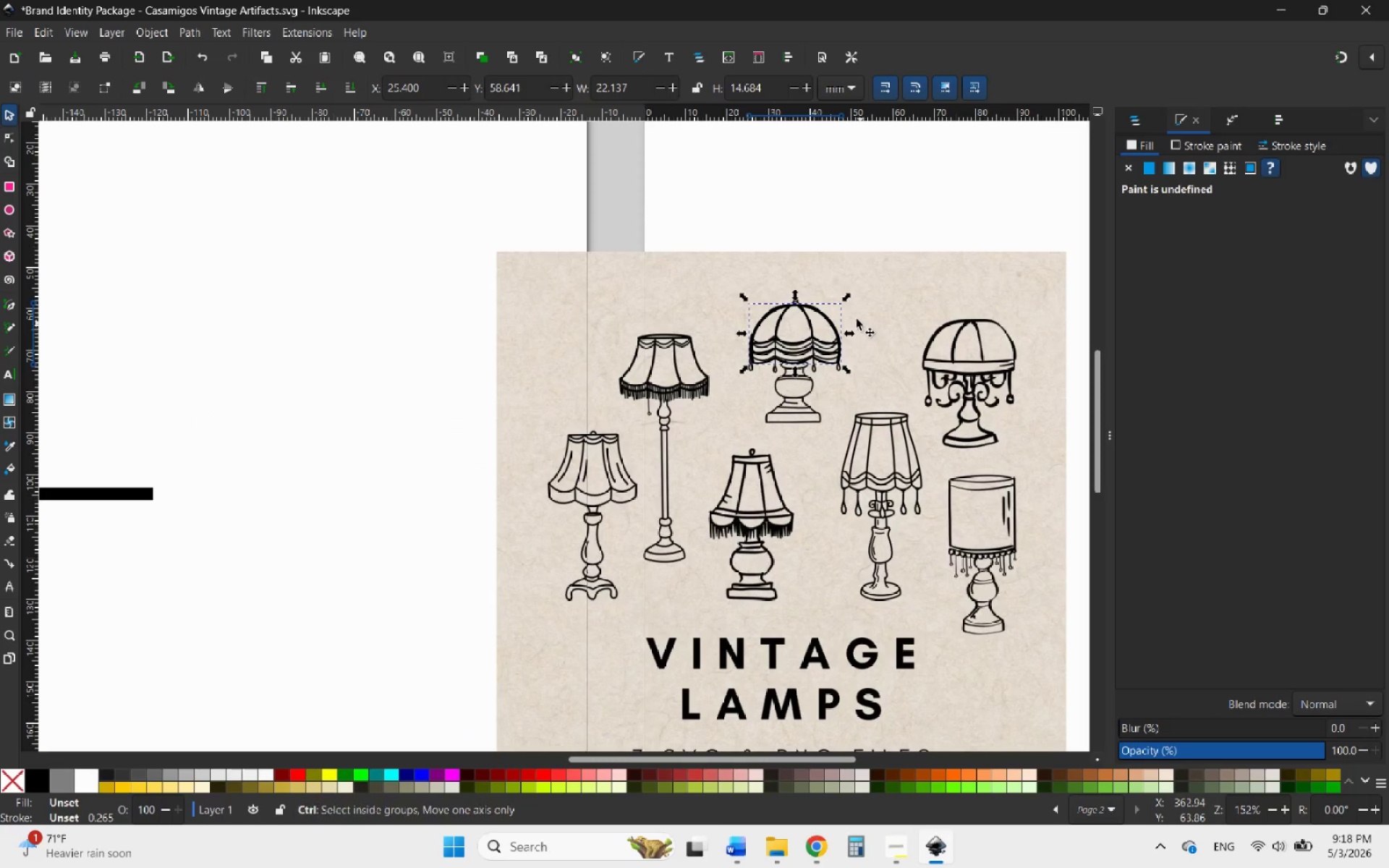 
scroll: coordinate [855, 316], scroll_direction: up, amount: 2.0
 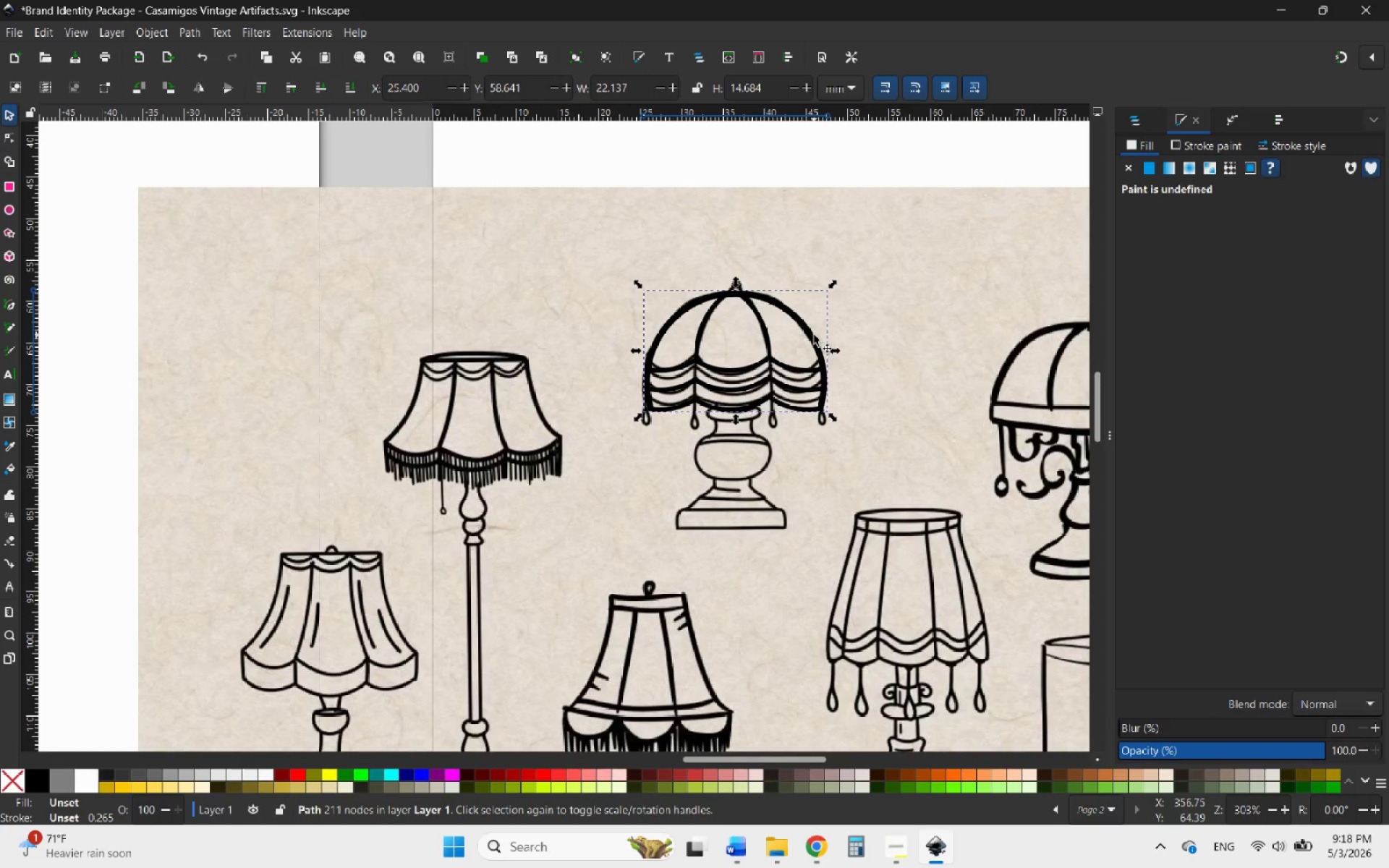 
hold_key(key=ControlLeft, duration=0.62)
 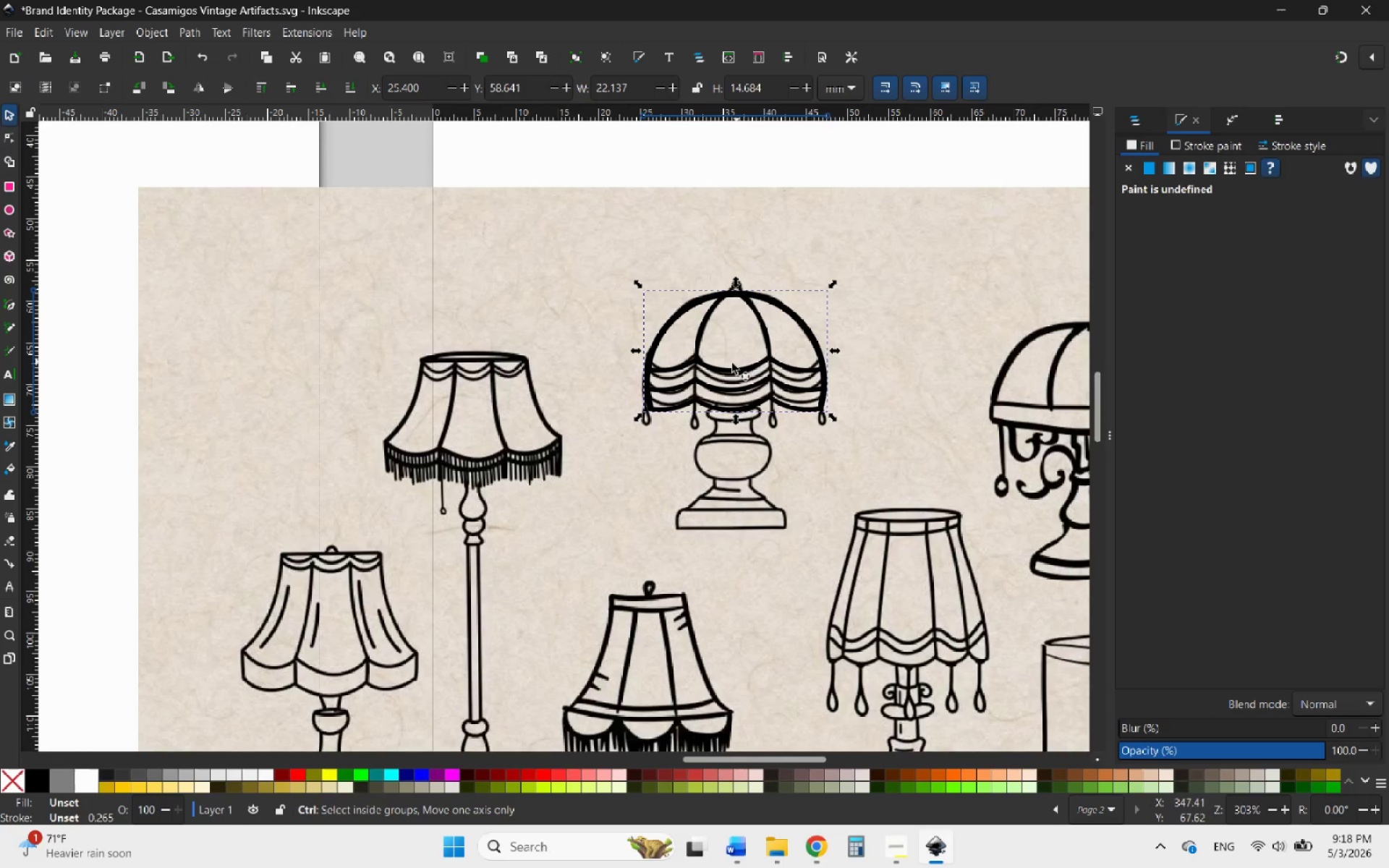 
scroll: coordinate [44, 586], scroll_direction: down, amount: 4.0
 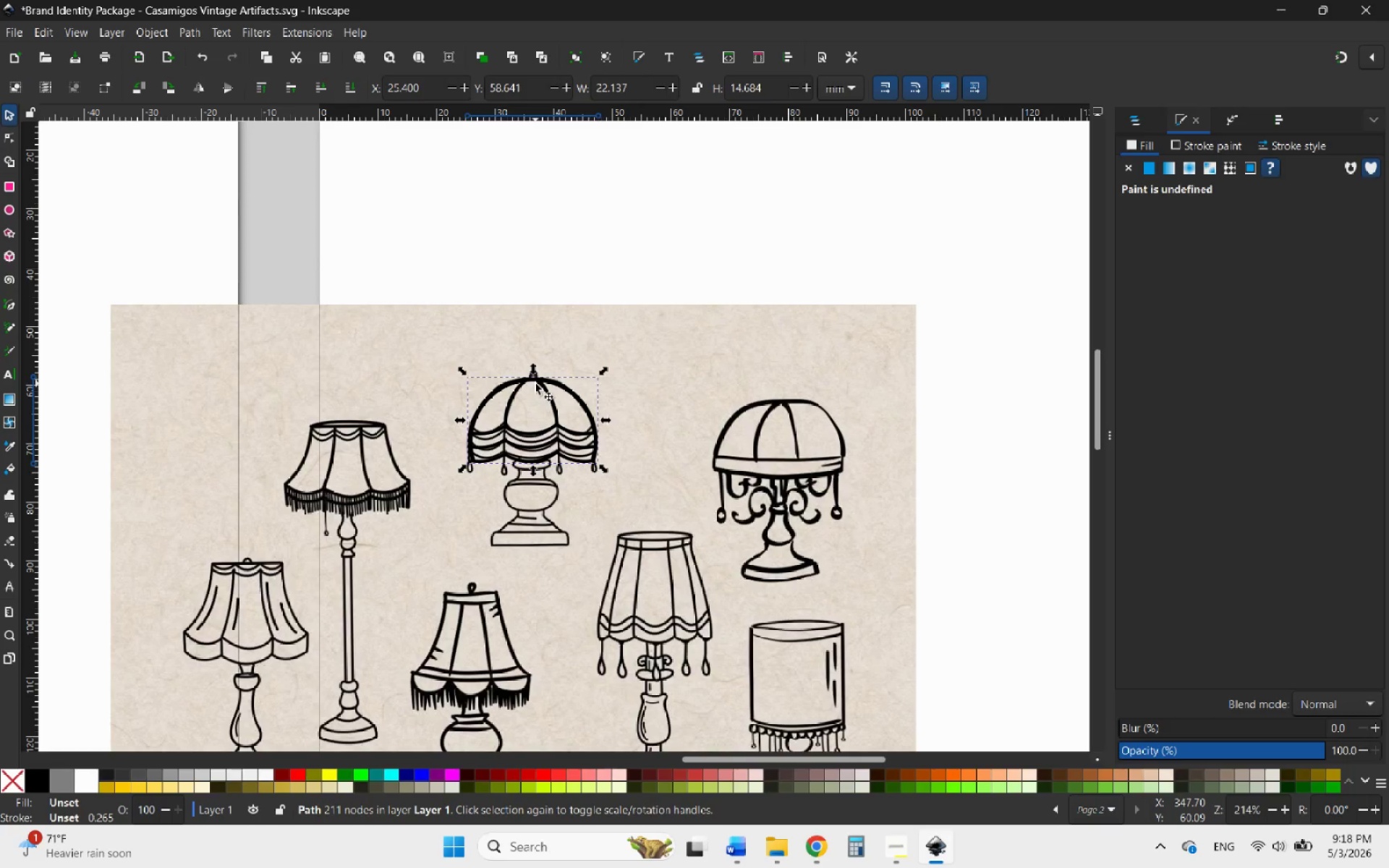 
hold_key(key=ControlLeft, duration=0.97)
 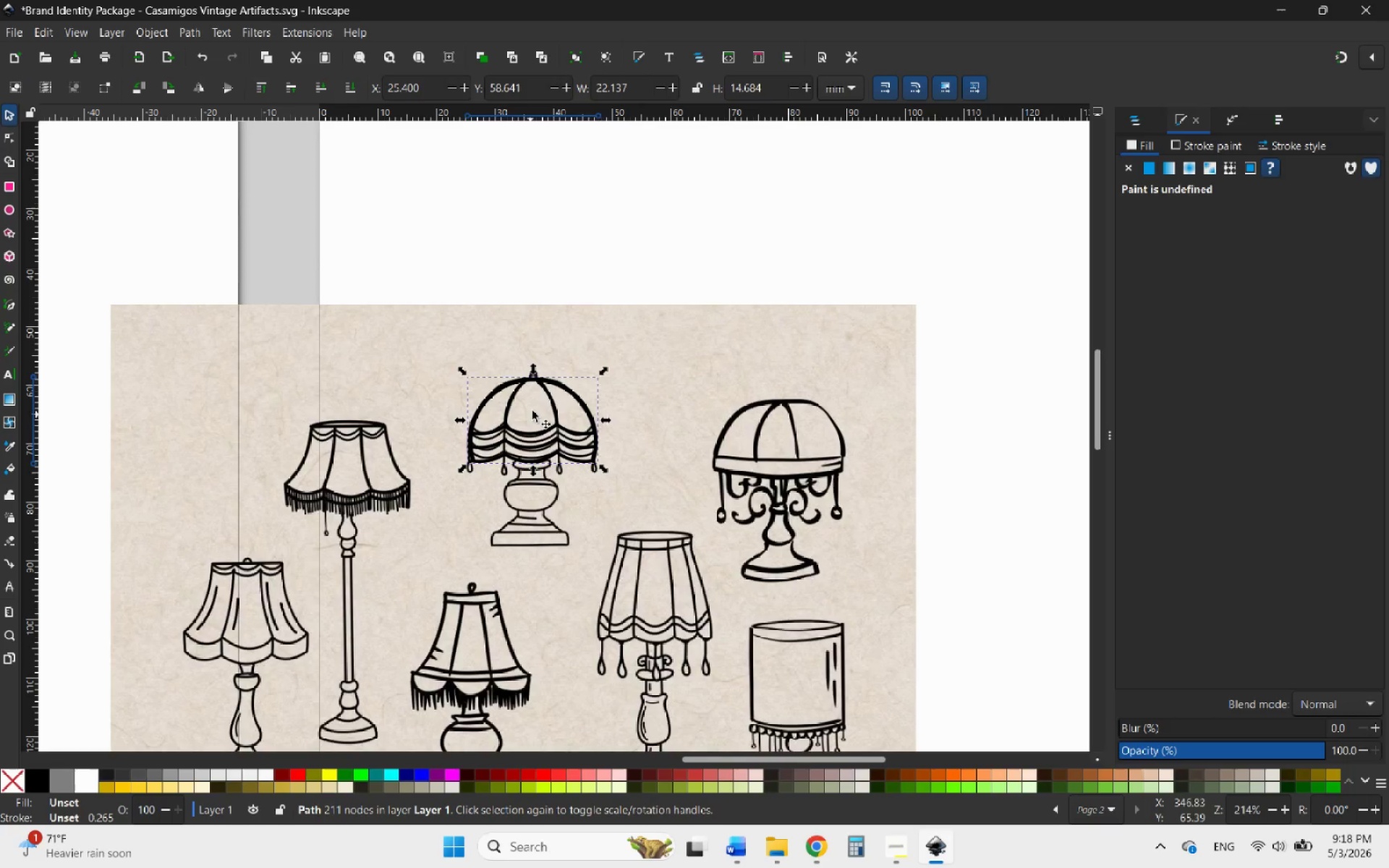 
scroll: coordinate [535, 386], scroll_direction: down, amount: 4.0
 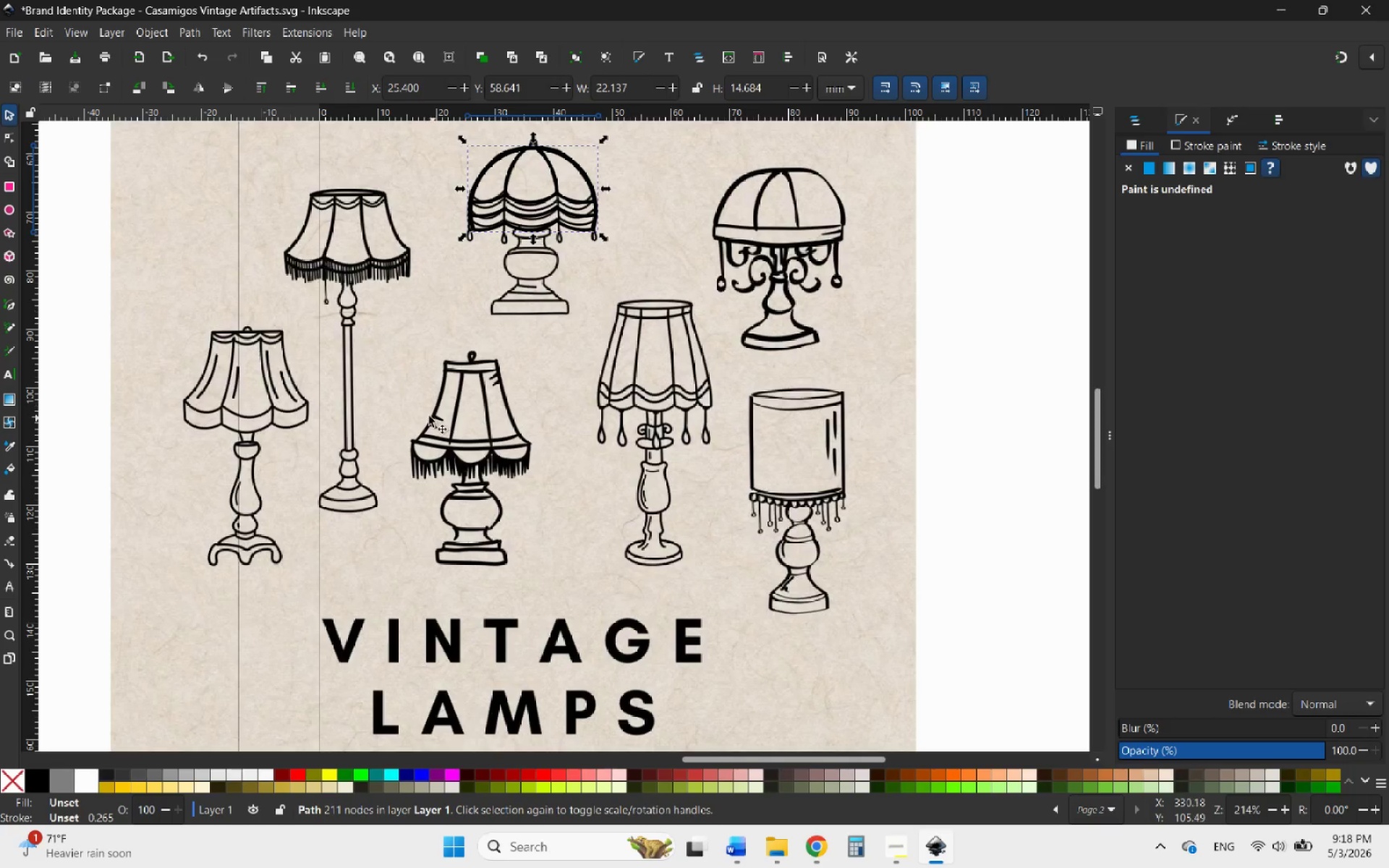 
hold_key(key=ControlLeft, duration=1.33)
scroll: coordinate [354, 281], scroll_direction: up, amount: 6.0
 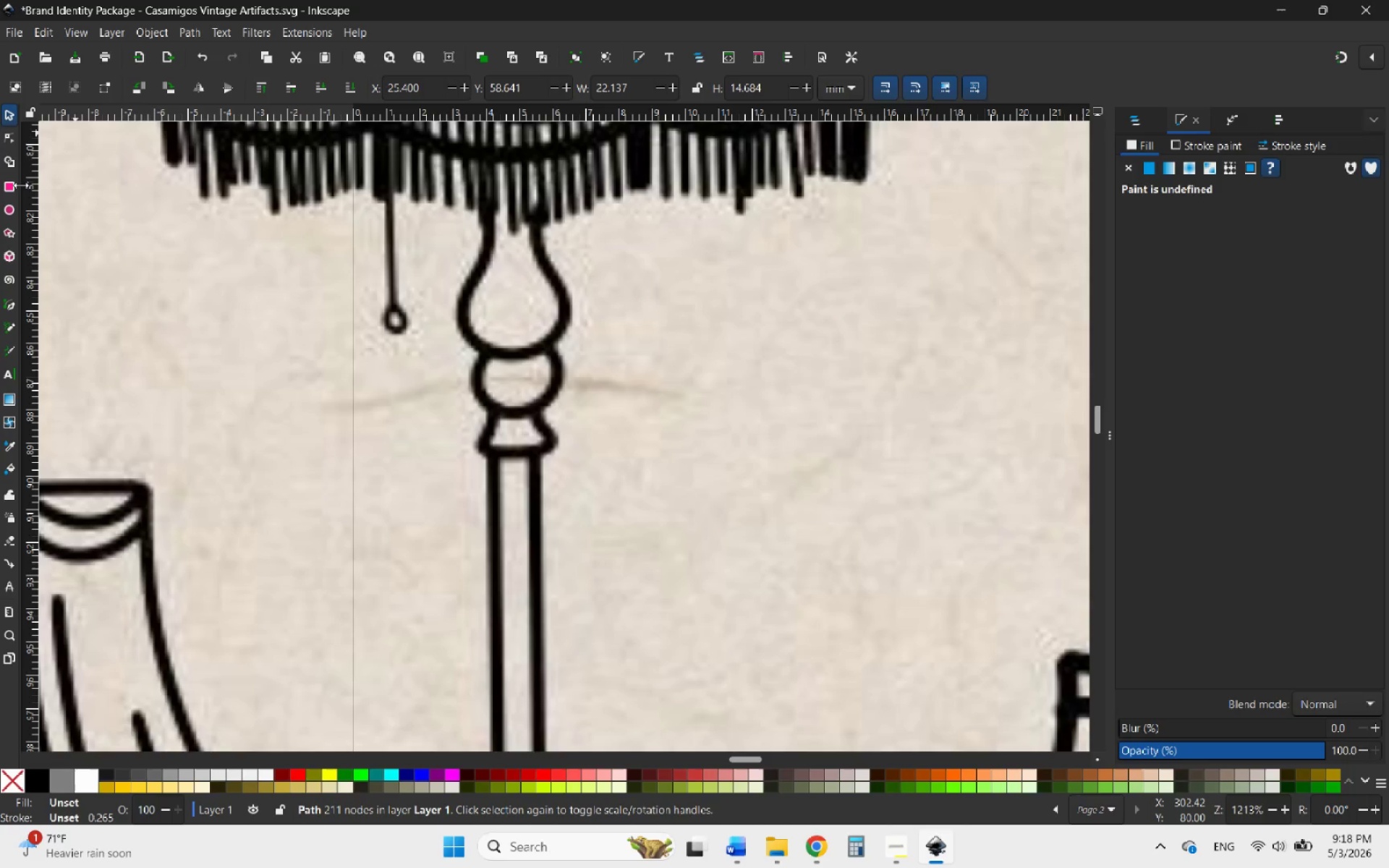 
left_click([7, 203])
 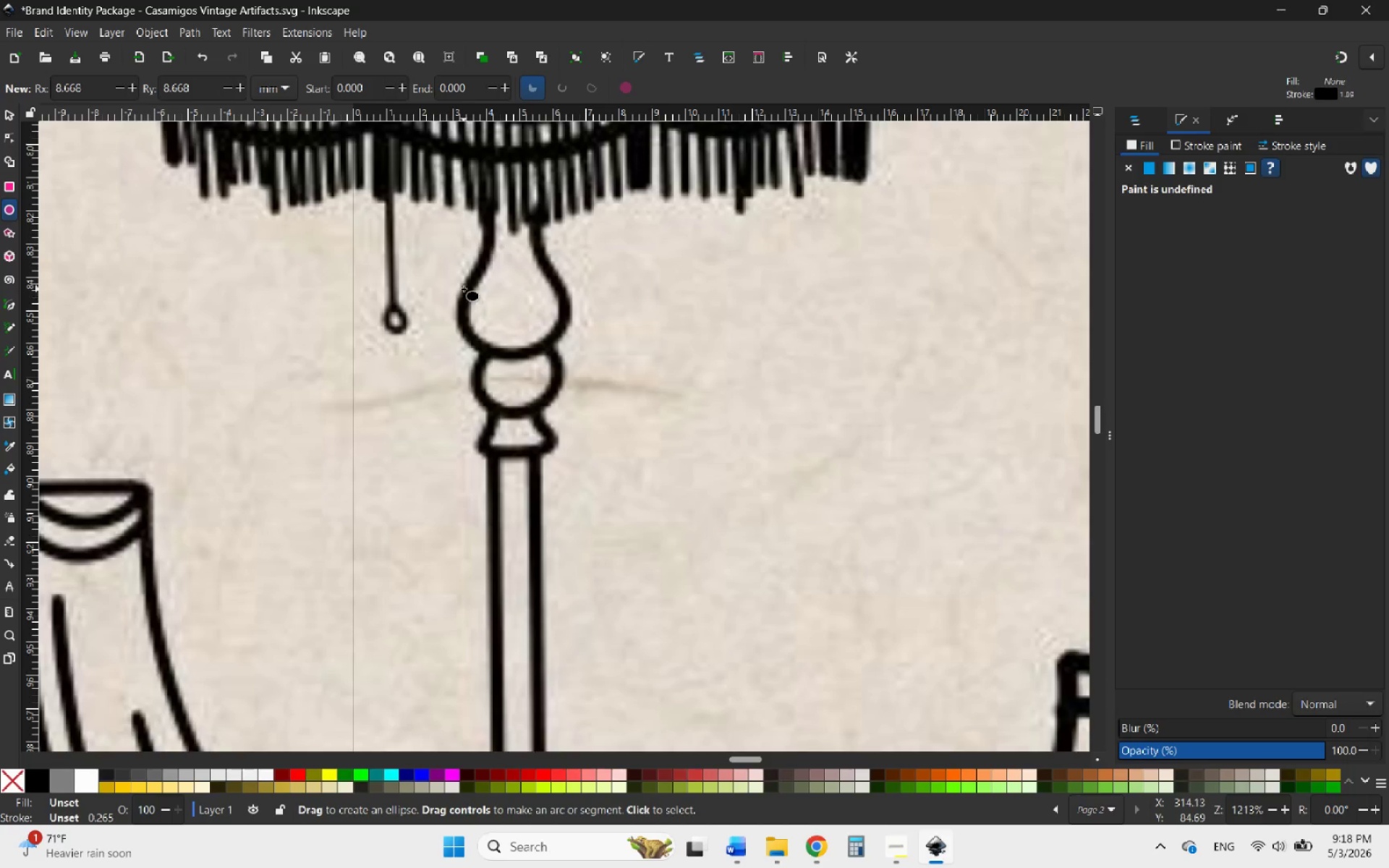 
left_click_drag(start_coordinate=[463, 289], to_coordinate=[566, 391])
 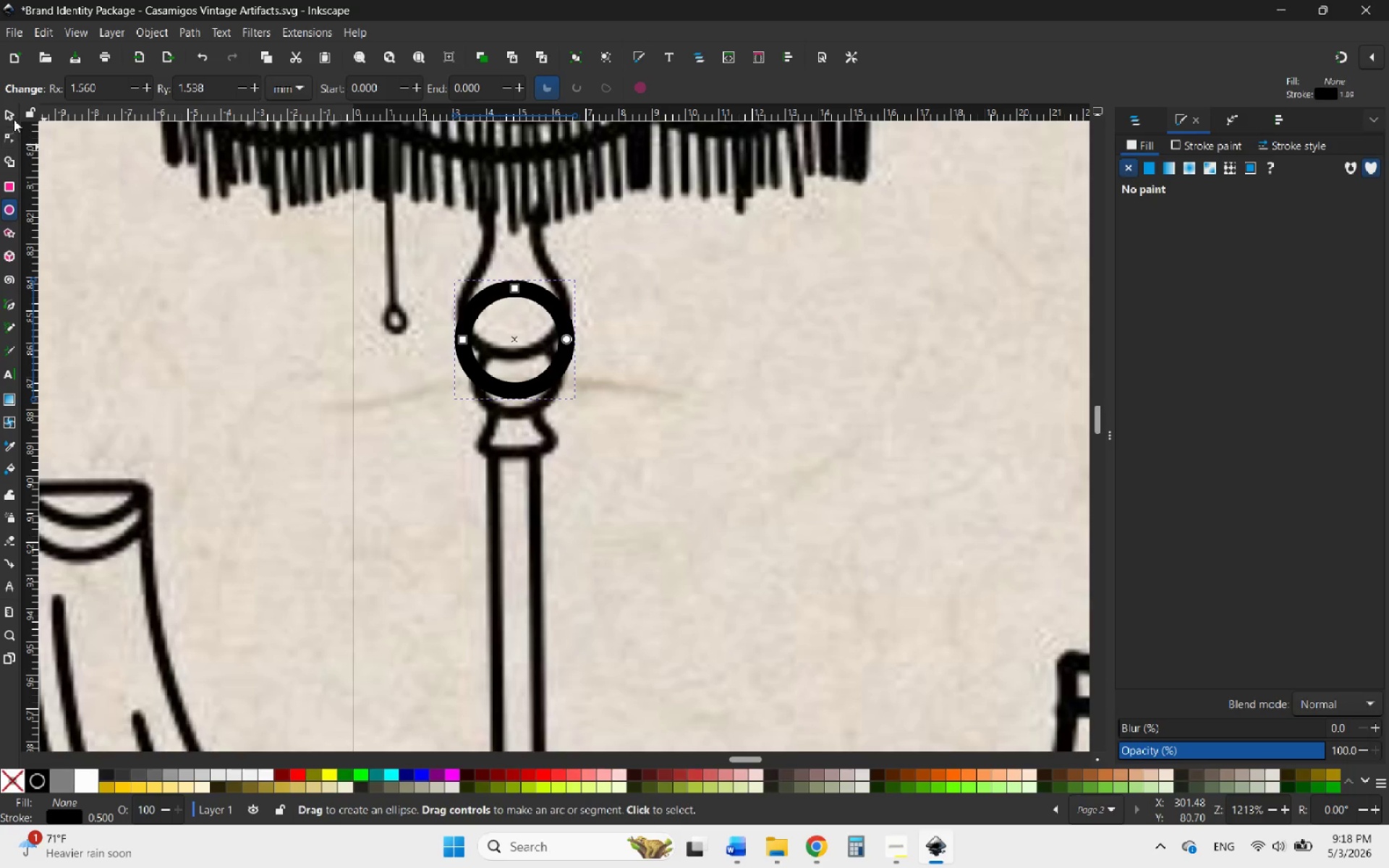 
left_click([6, 113])
 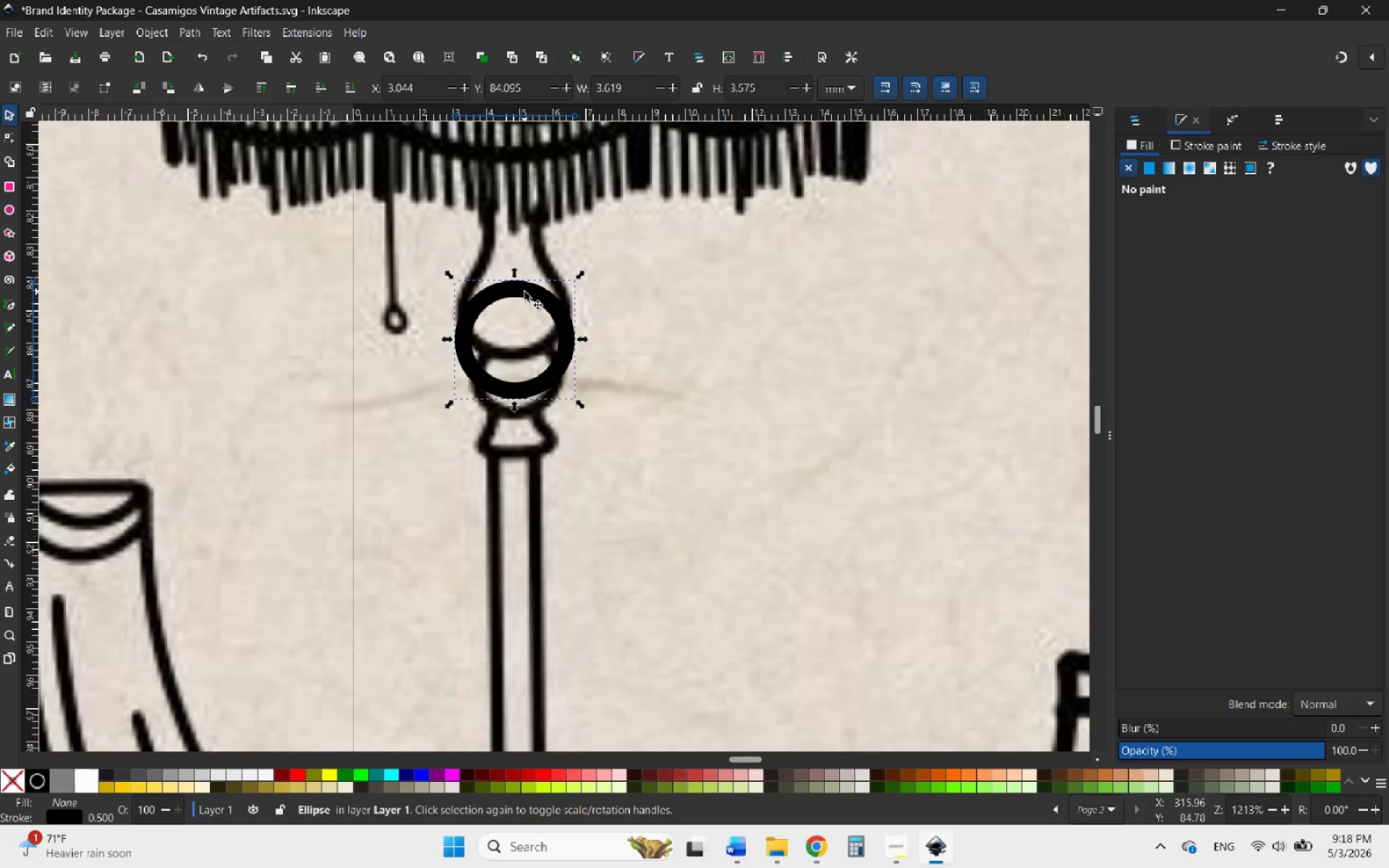 
wait(5.74)
 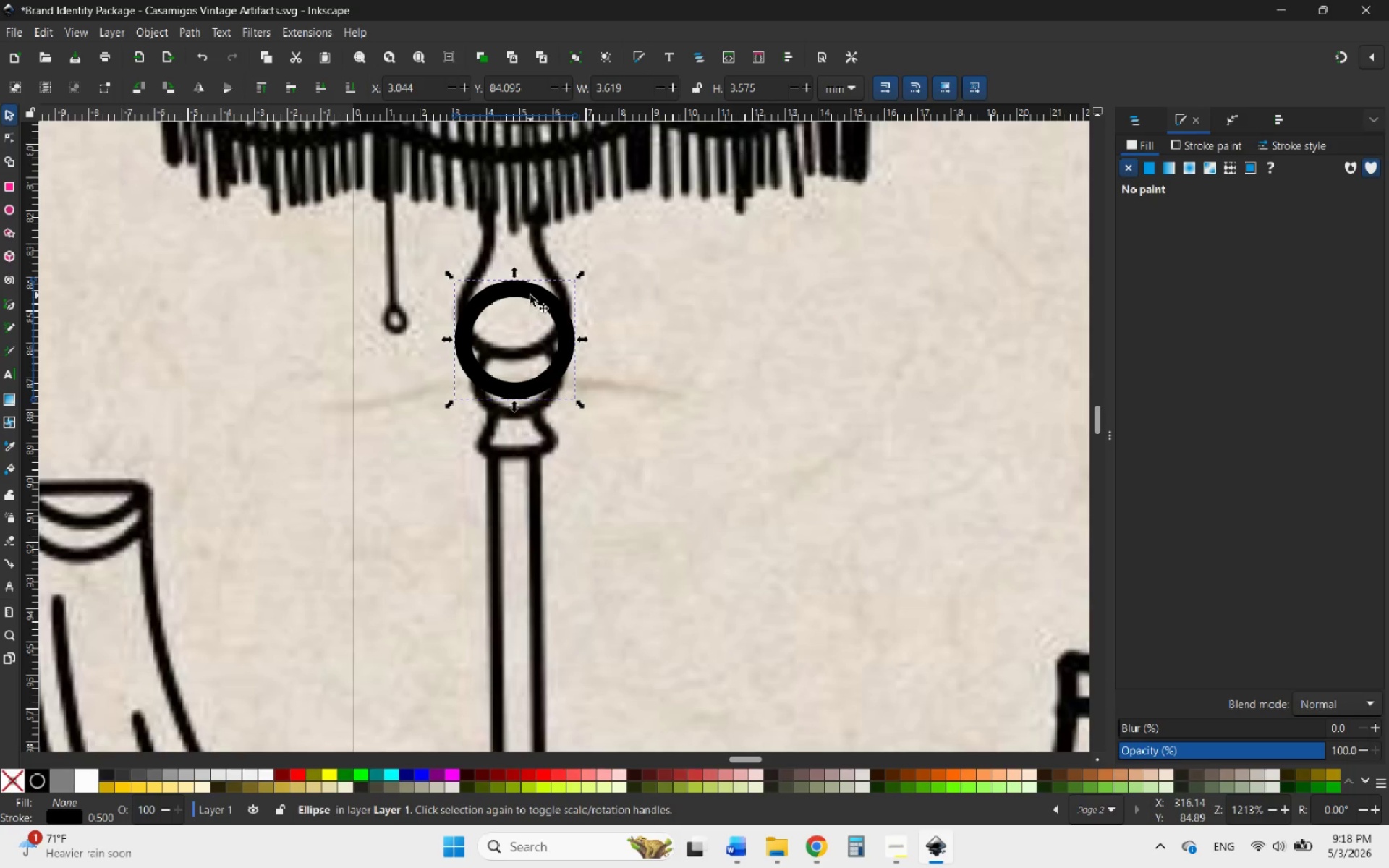 
right_click([524, 292])
 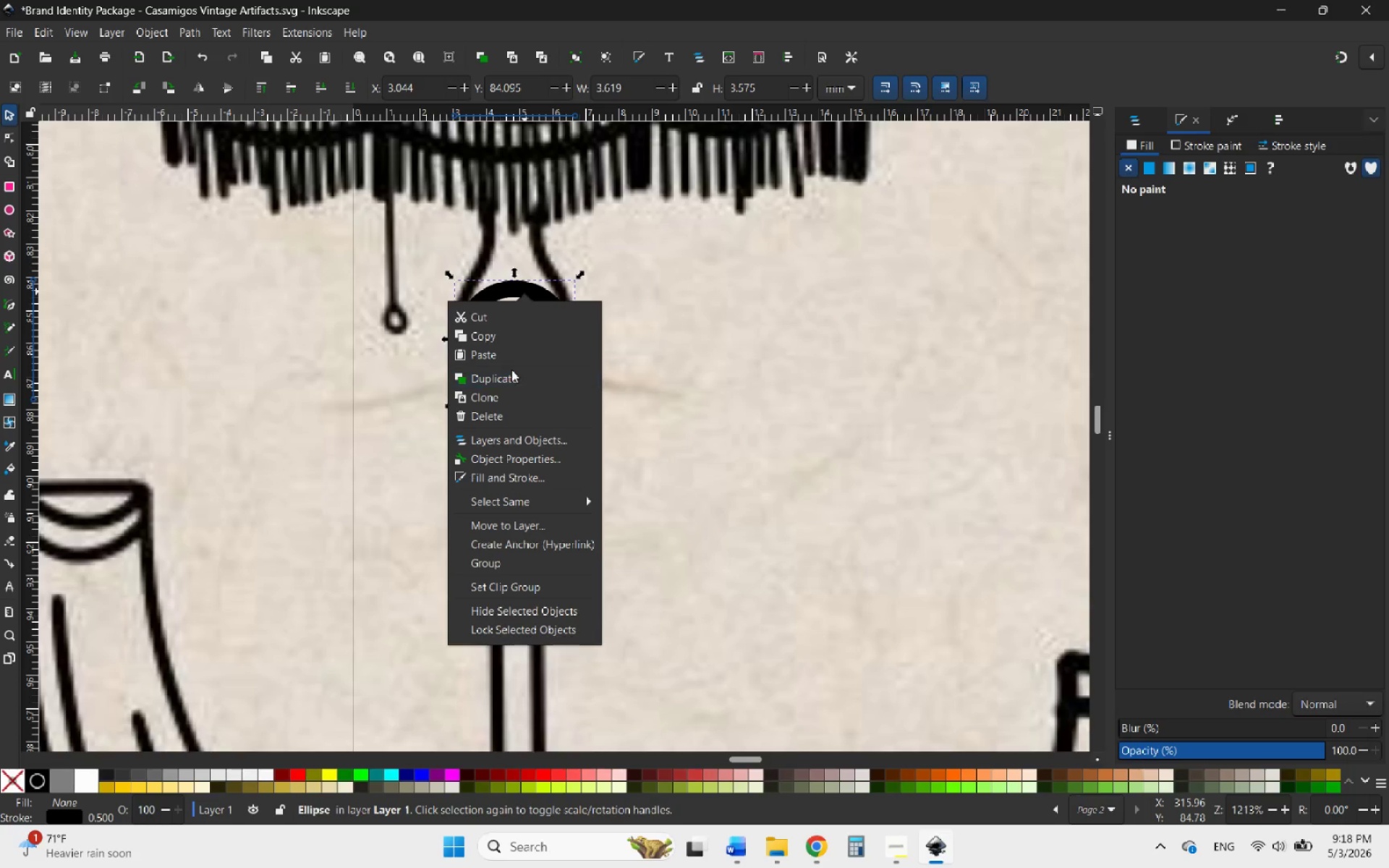 
left_click([491, 380])
 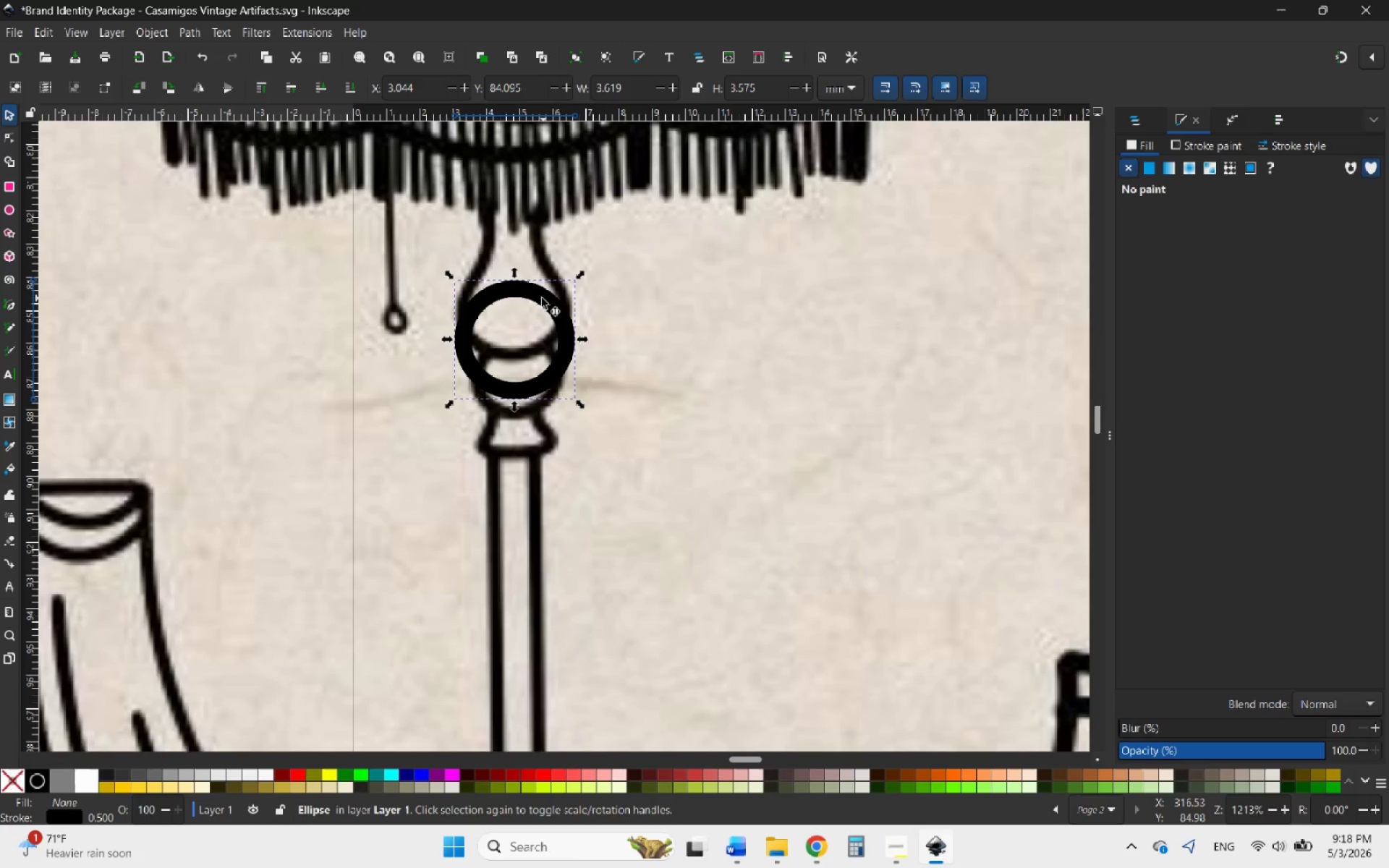 
left_click_drag(start_coordinate=[538, 298], to_coordinate=[526, 427])
 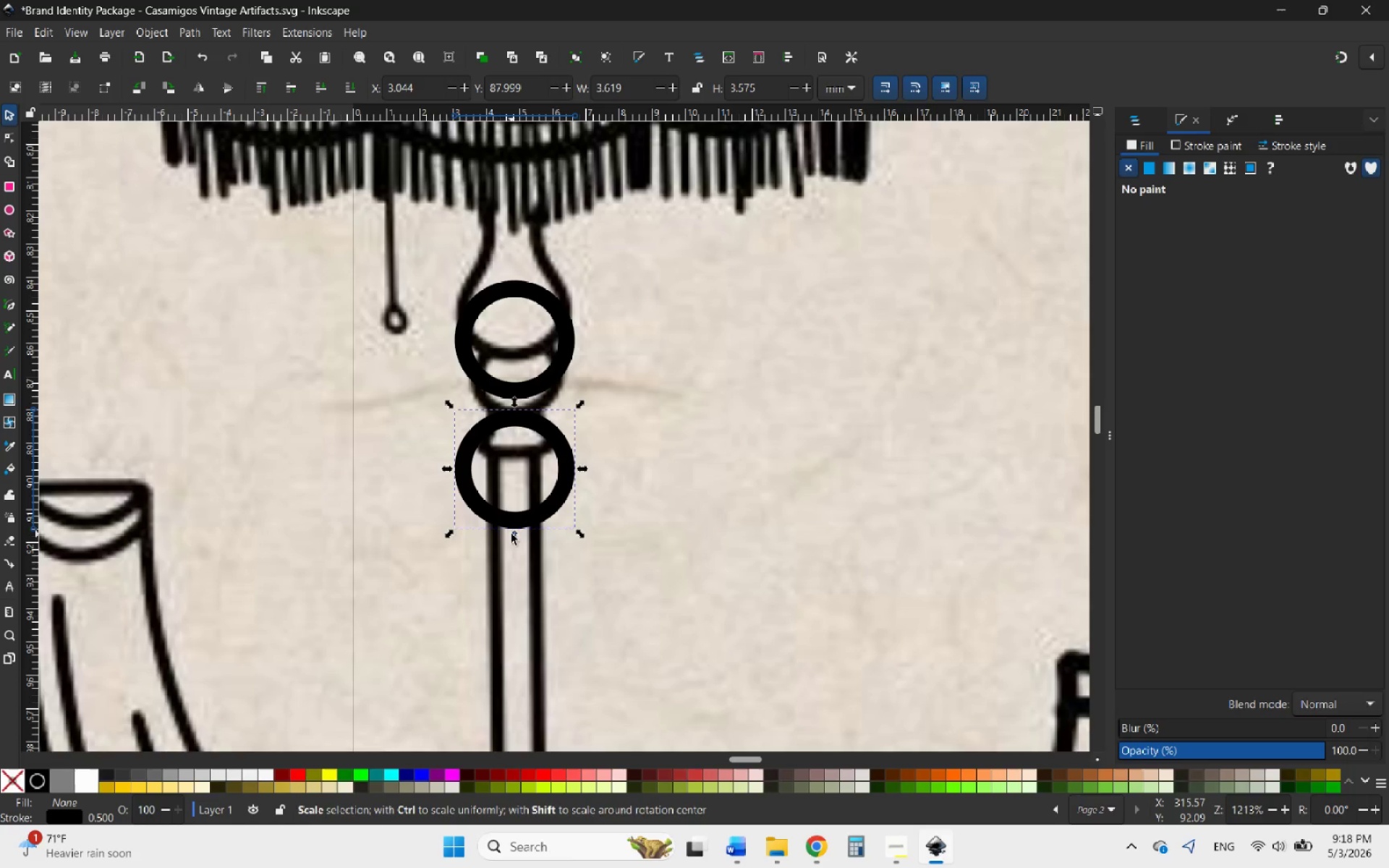 
hold_key(key=ControlLeft, duration=1.33)
 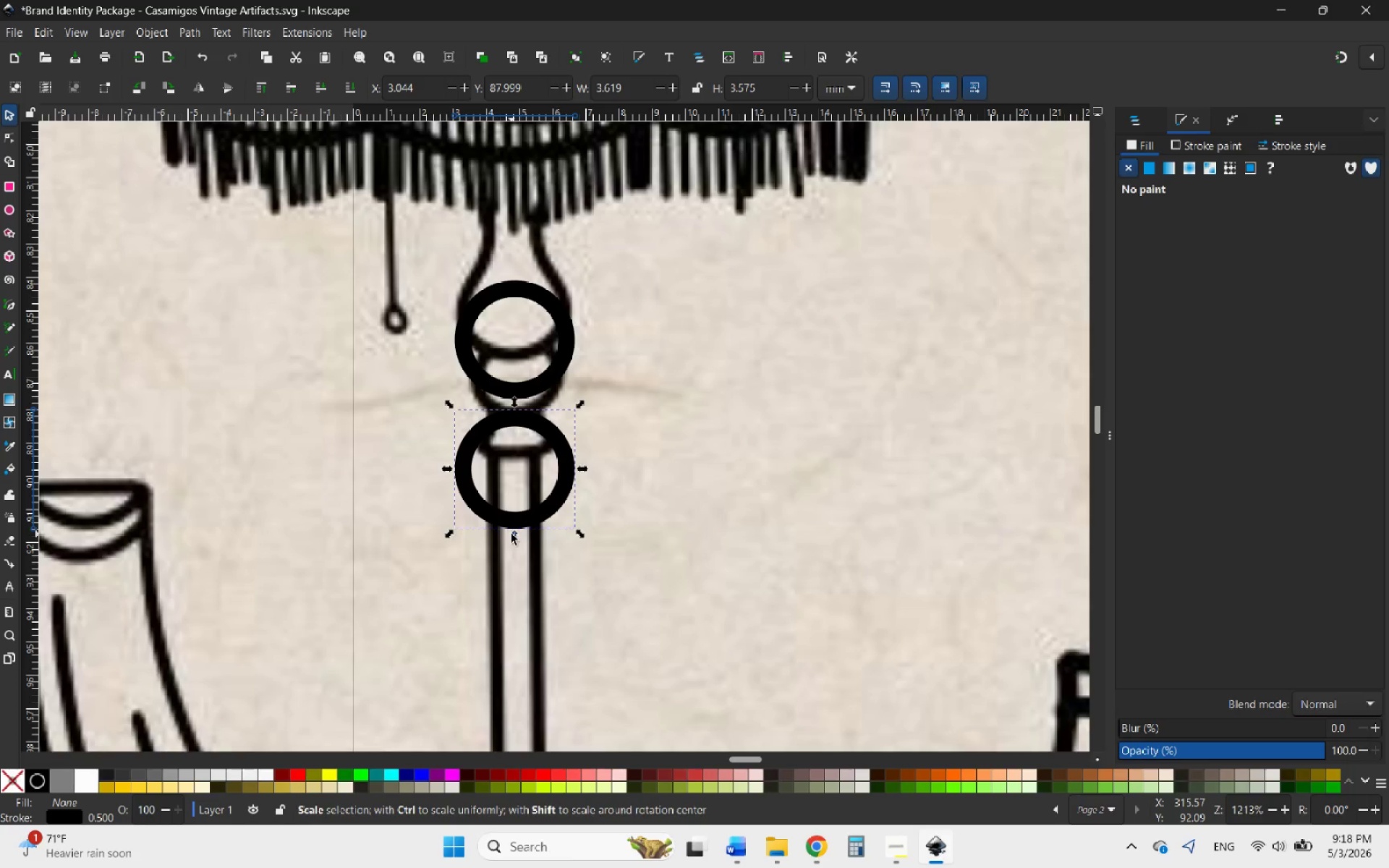 
left_click_drag(start_coordinate=[511, 534], to_coordinate=[516, 482])
 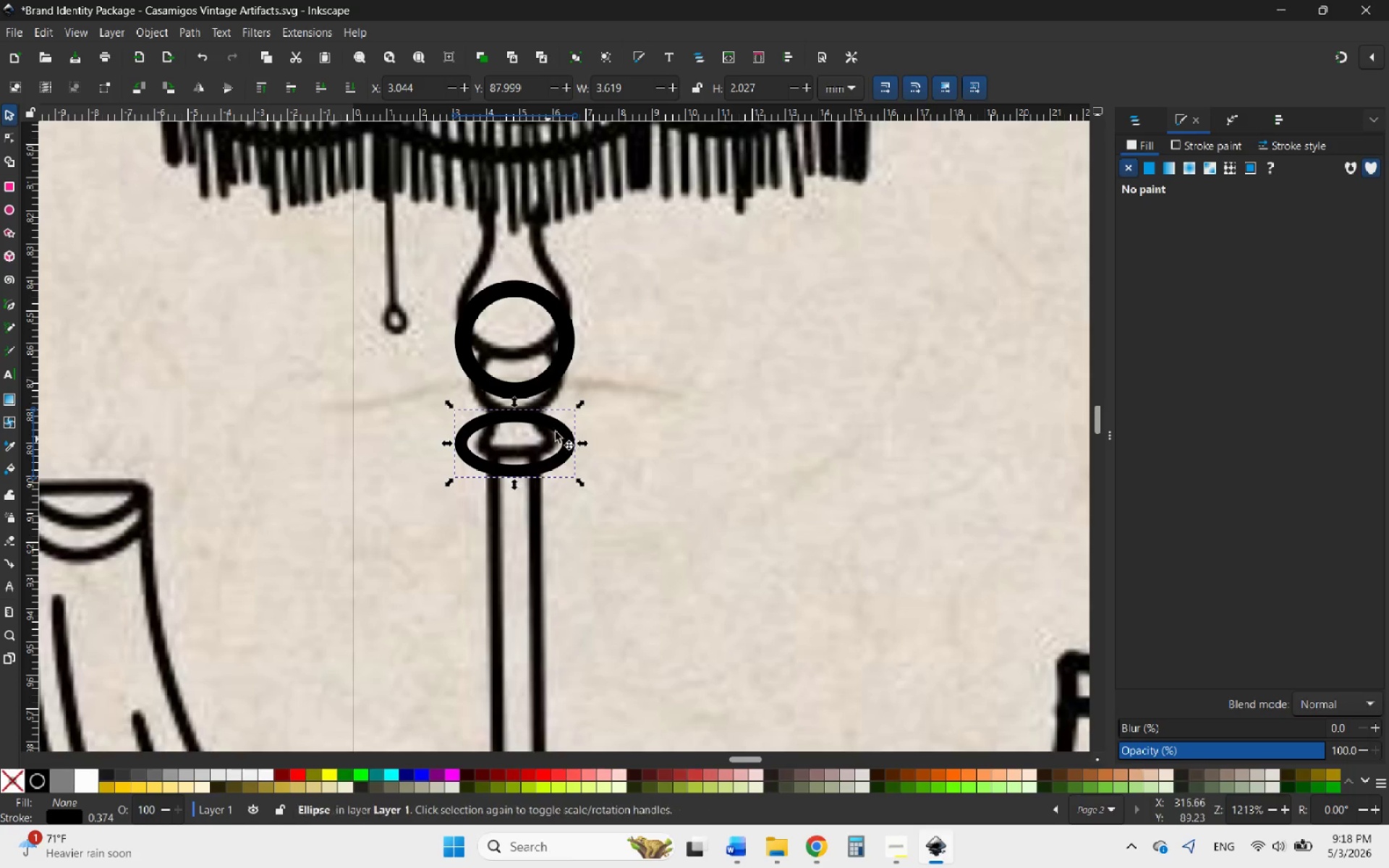 
hold_key(key=ControlLeft, duration=1.14)
scroll: coordinate [612, 338], scroll_direction: down, amount: 4.0
 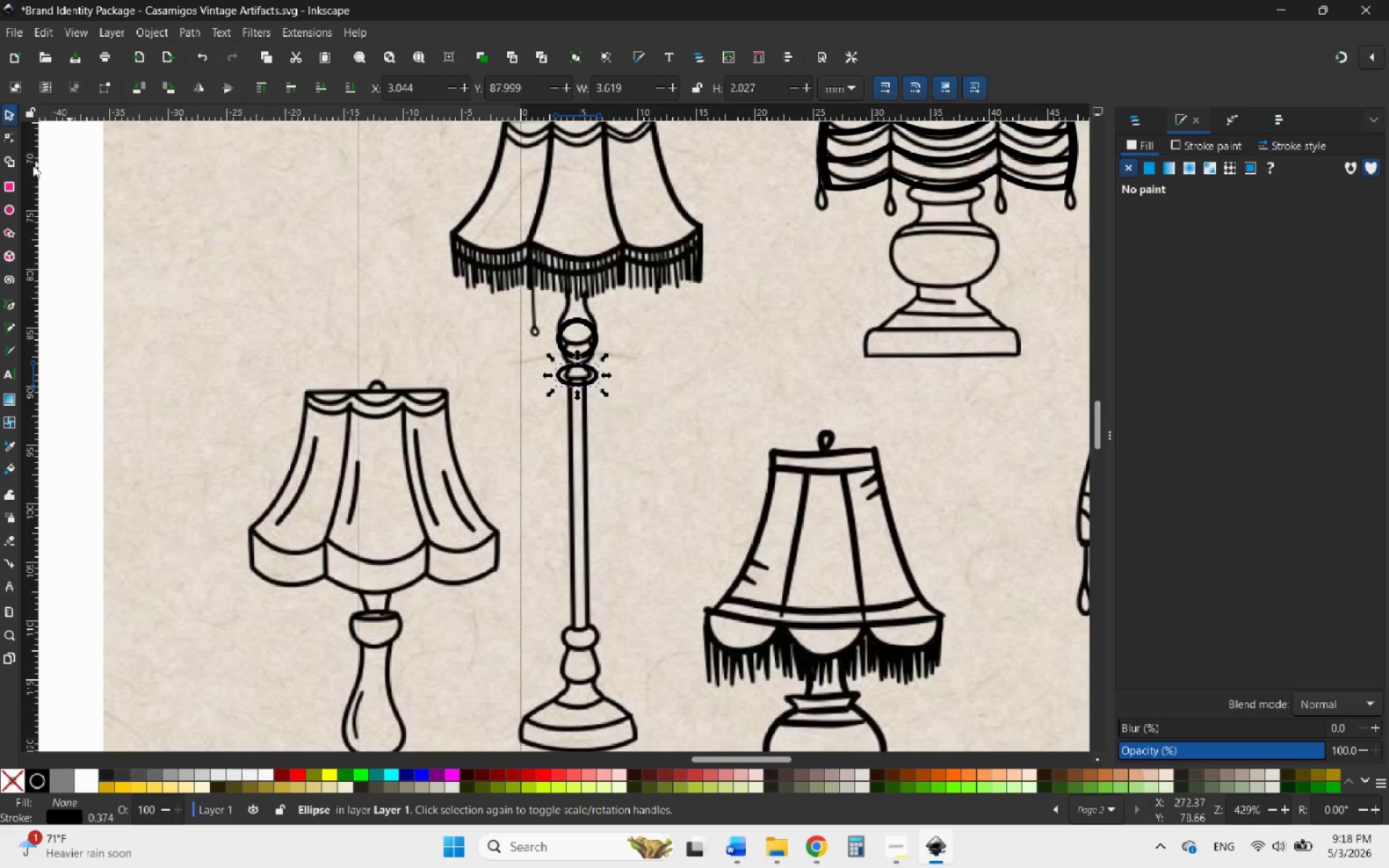 
left_click([9, 188])
 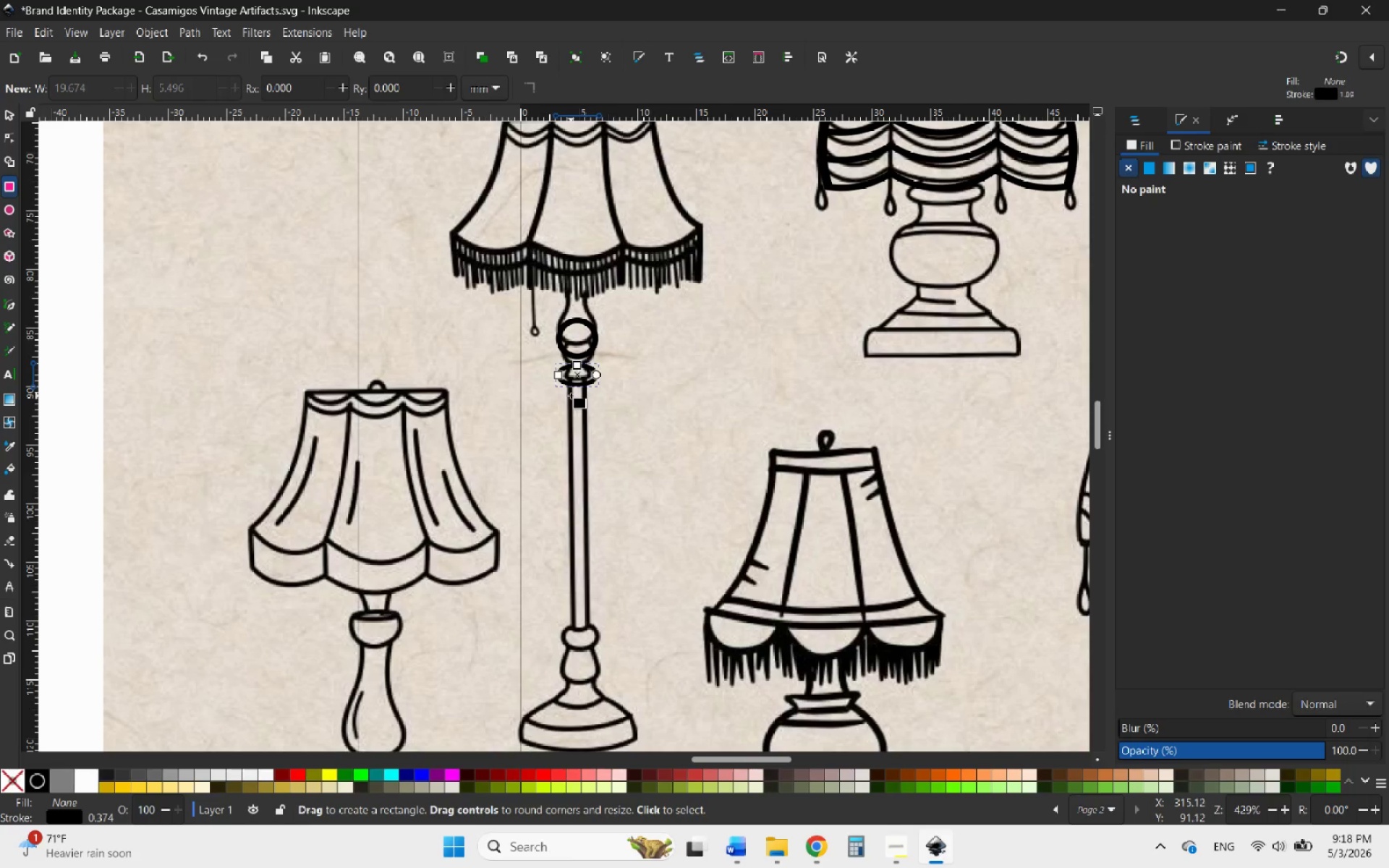 
left_click_drag(start_coordinate=[569, 395], to_coordinate=[587, 613])
 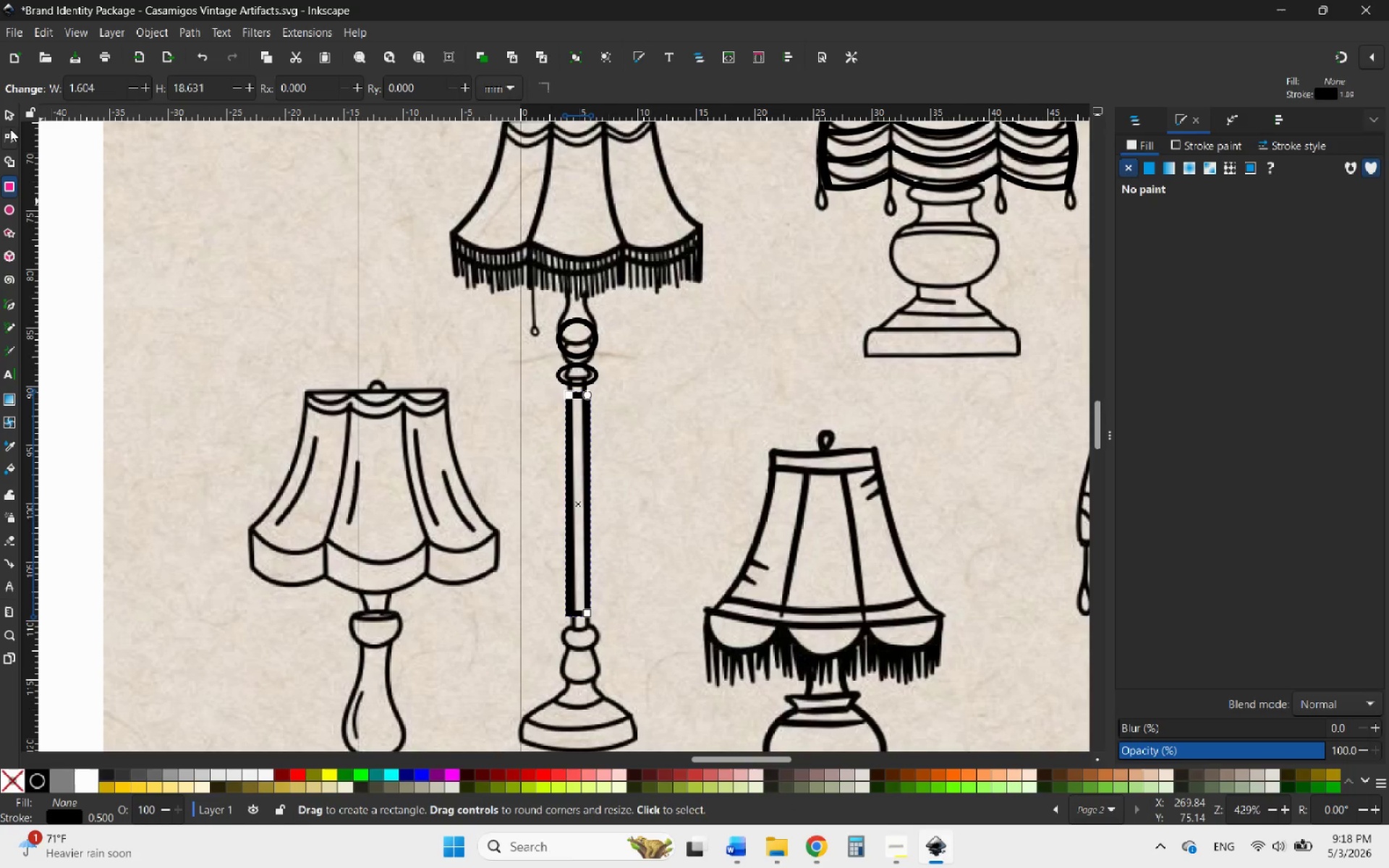 
left_click([8, 114])
 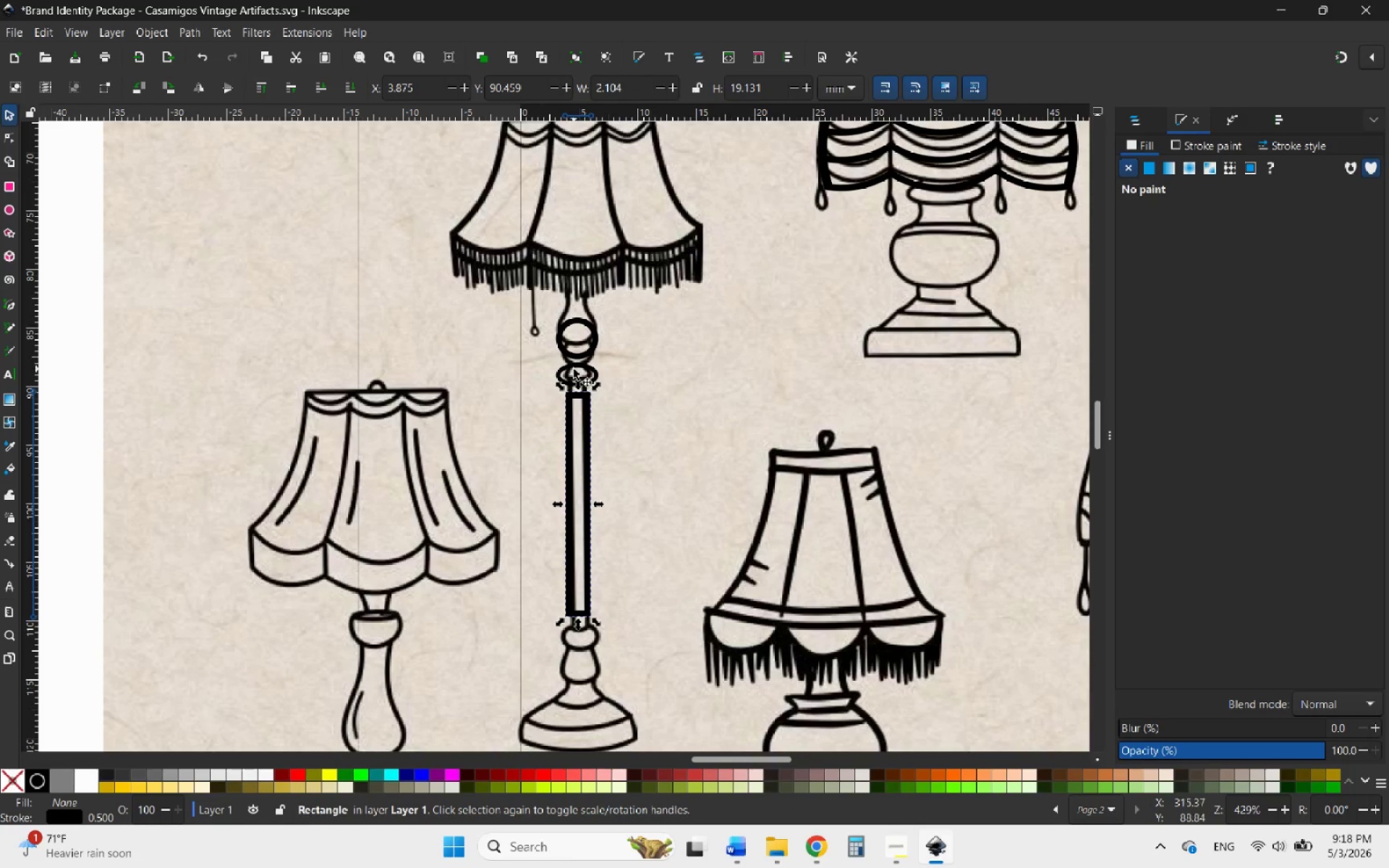 
left_click([579, 367])
 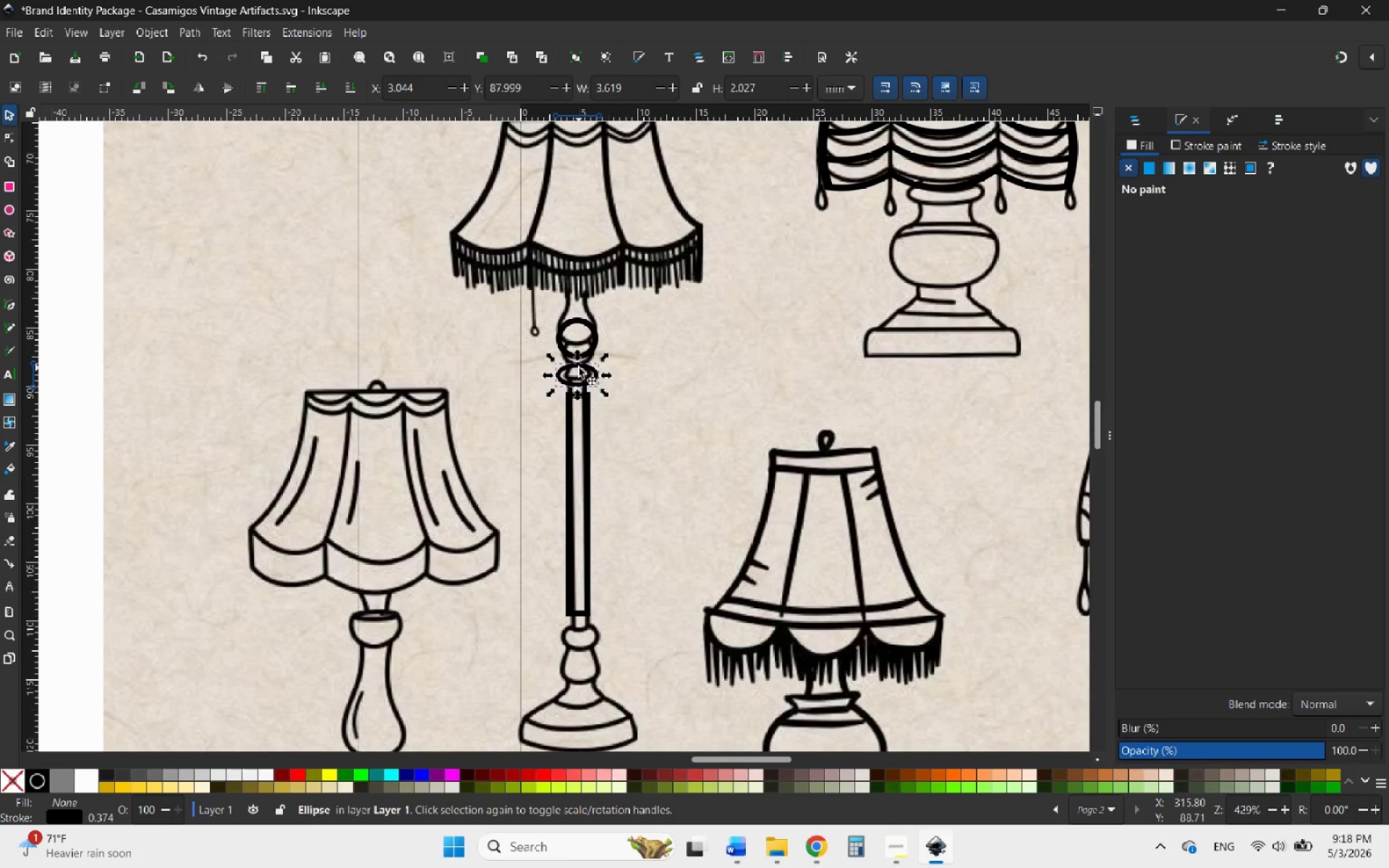 
right_click([579, 367])
 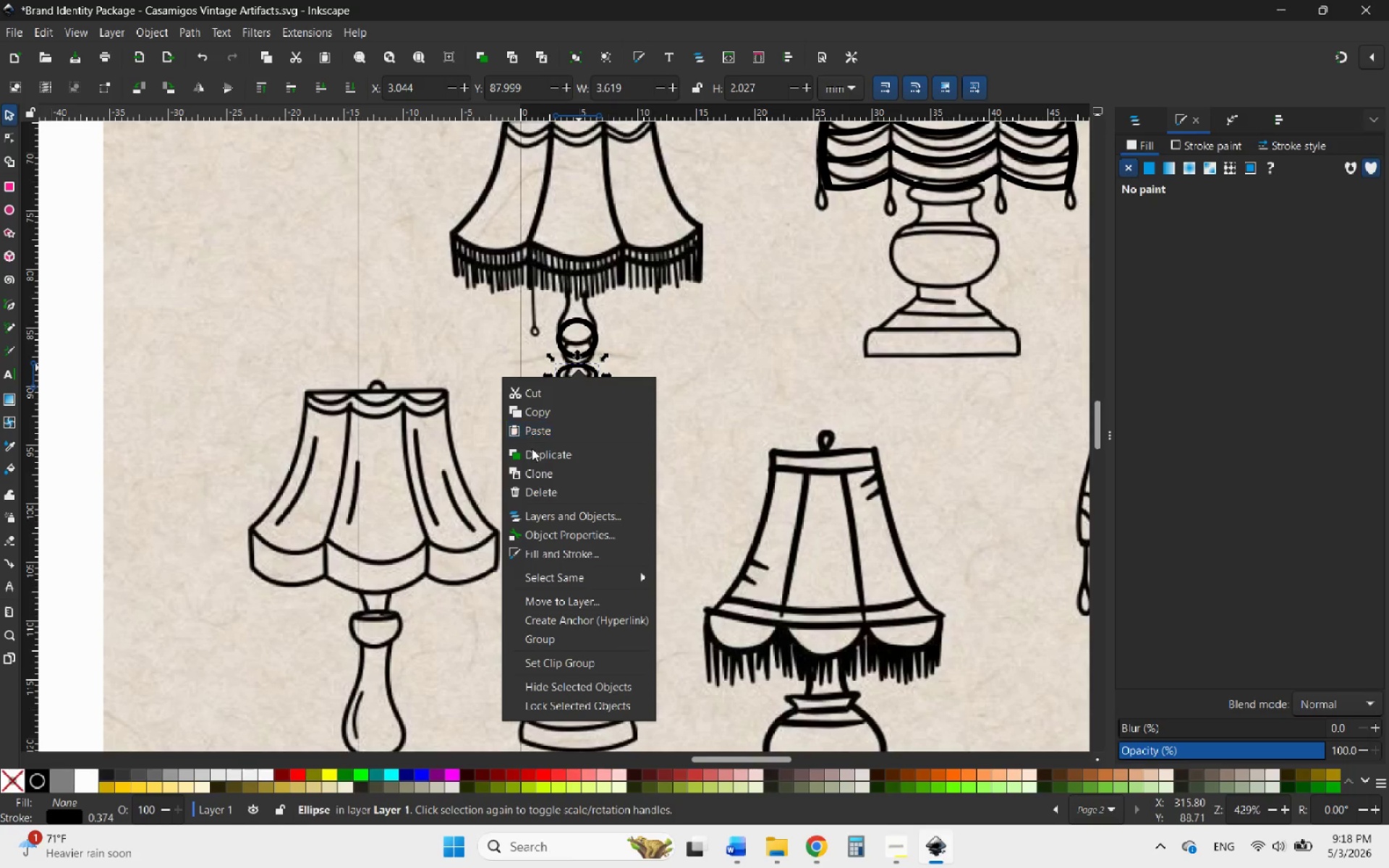 
left_click([540, 456])
 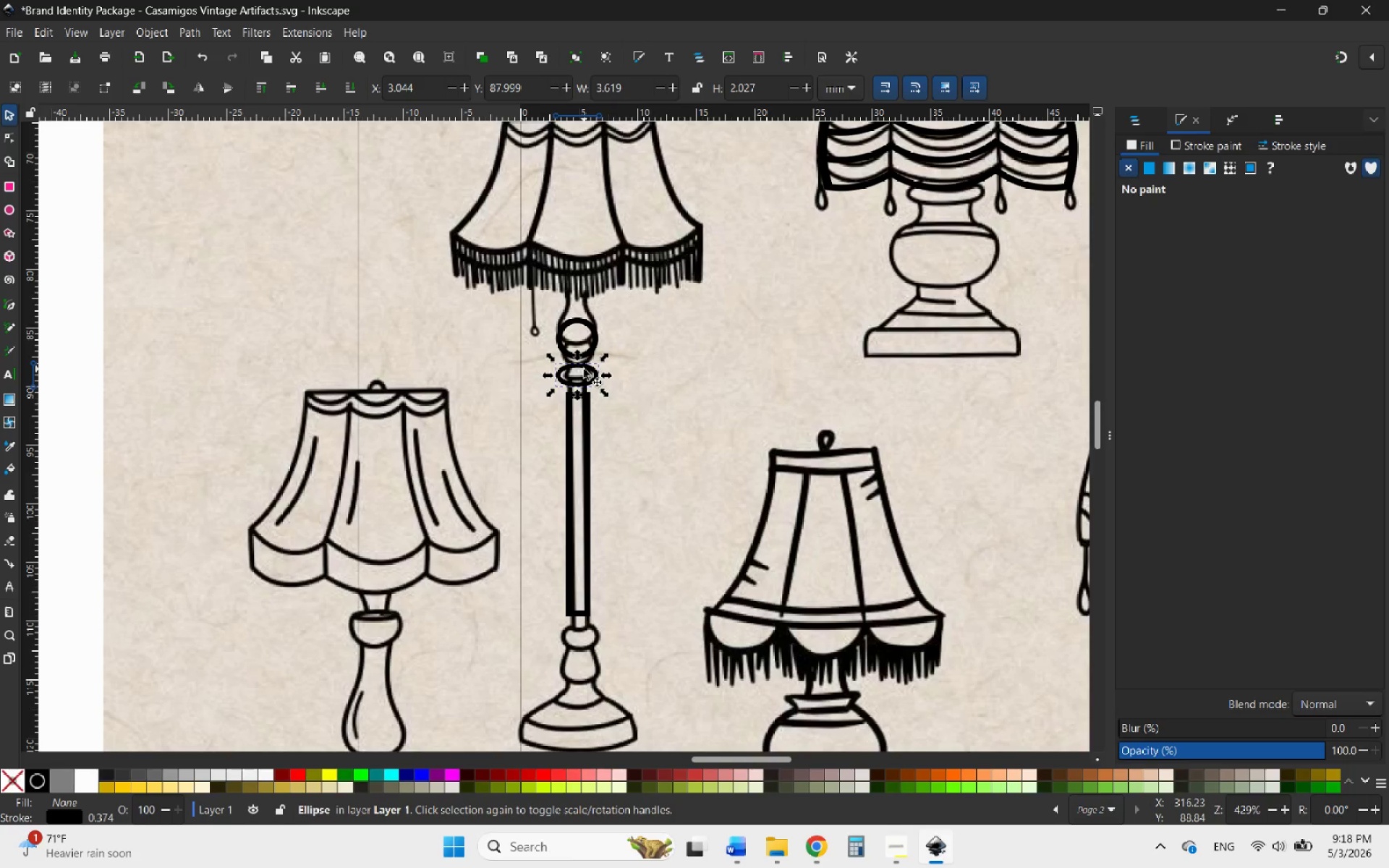 
left_click_drag(start_coordinate=[584, 369], to_coordinate=[598, 632])
 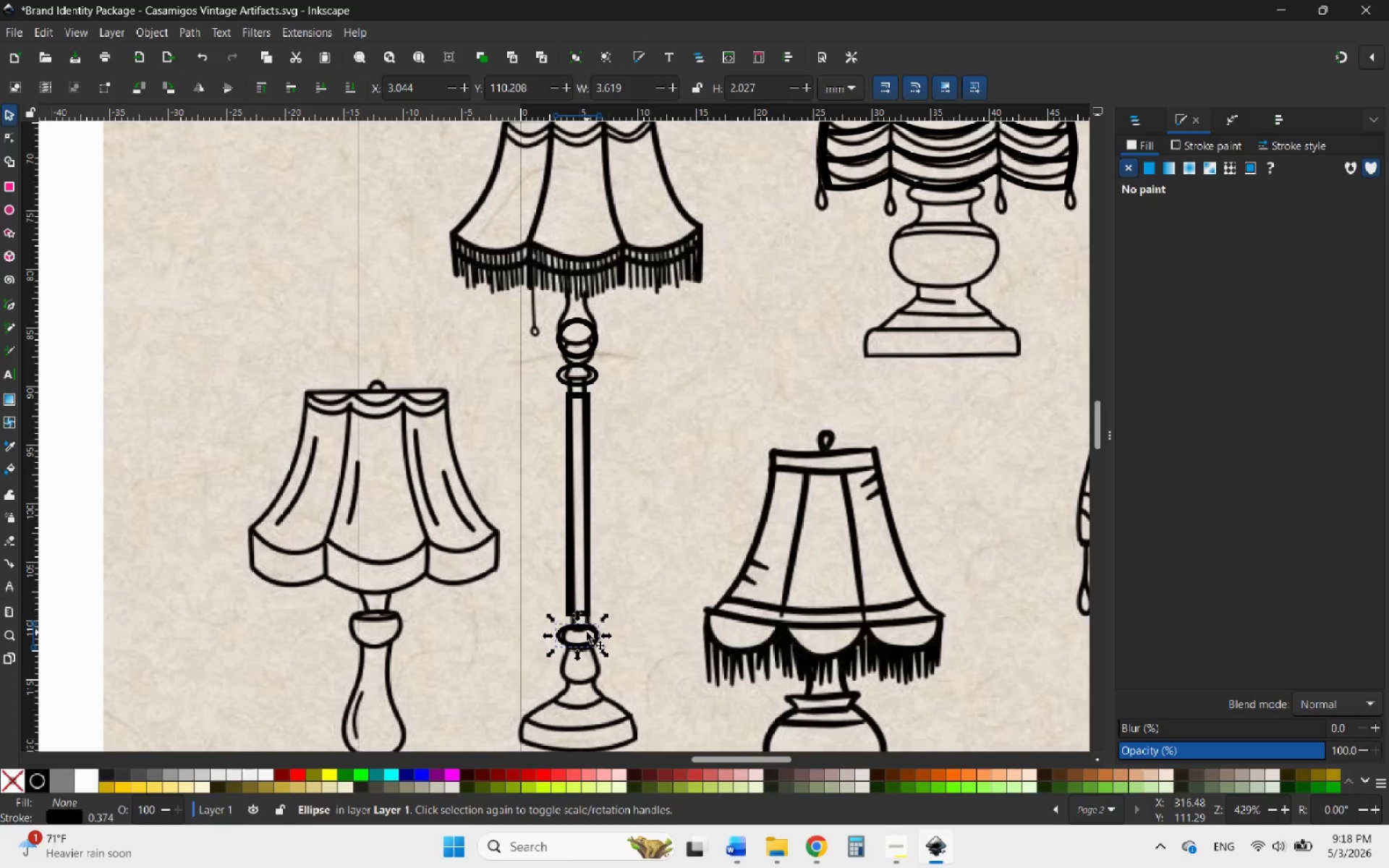 
hold_key(key=ControlLeft, duration=1.94)
 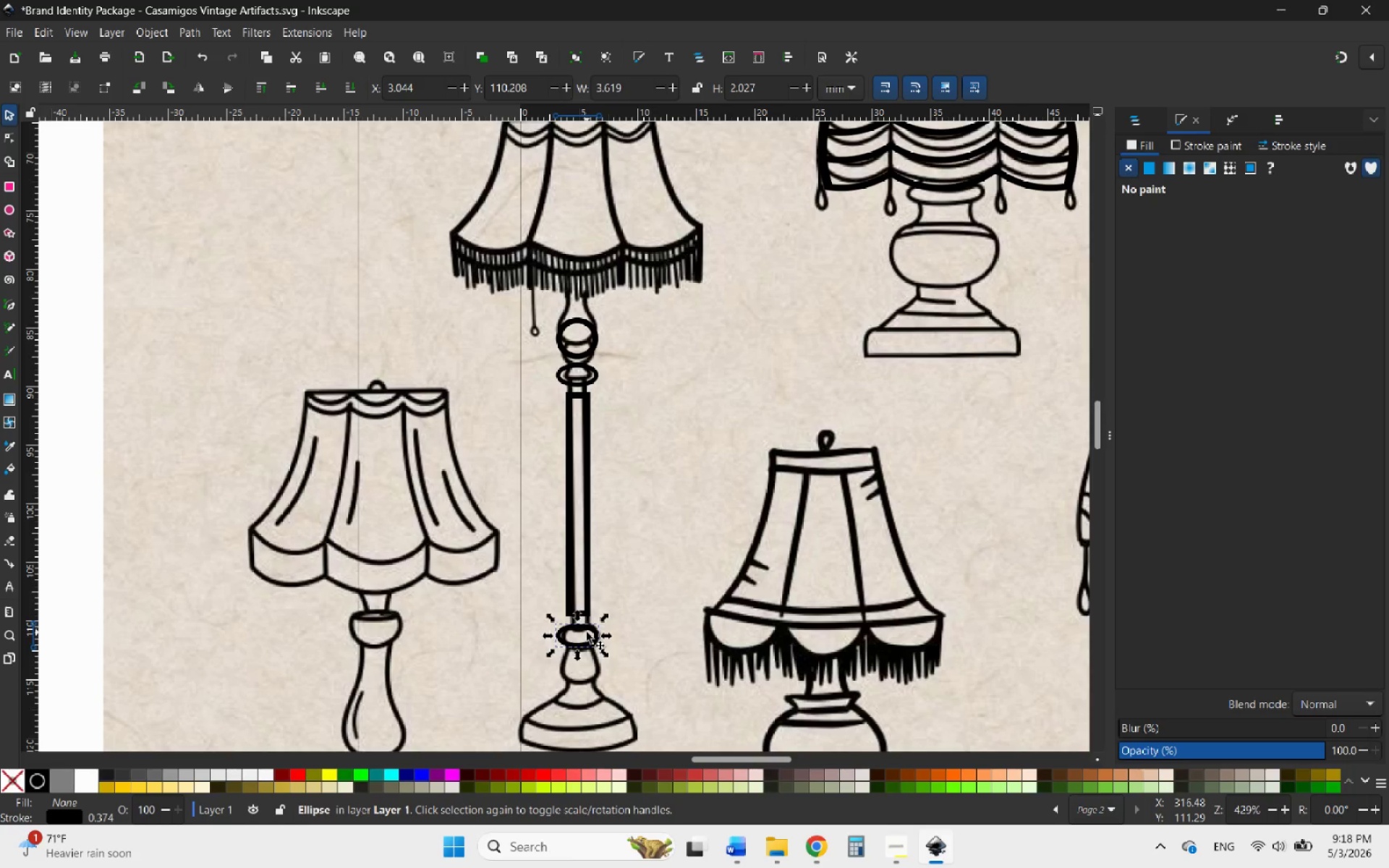 
right_click([587, 632])
 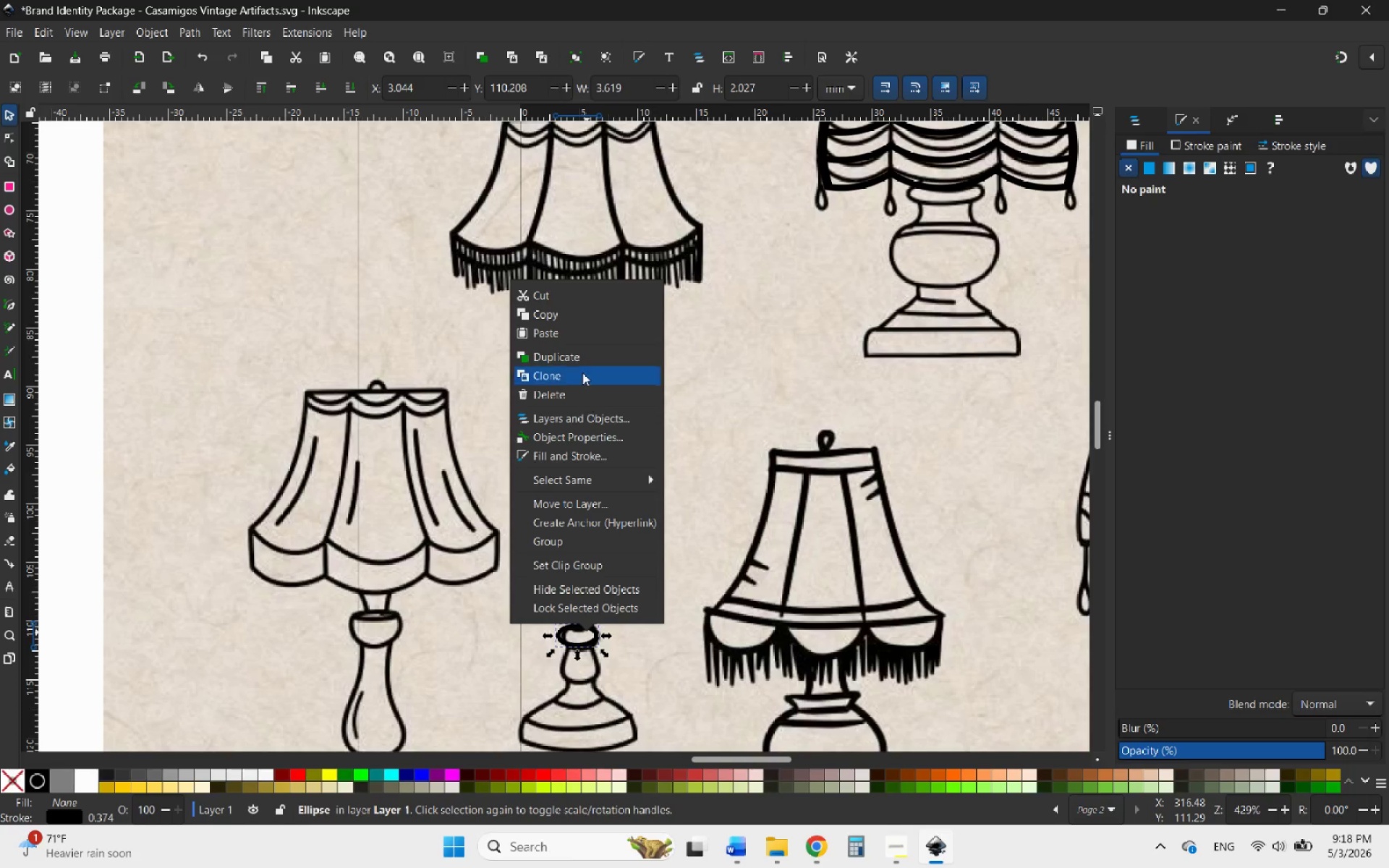 
left_click([576, 357])
 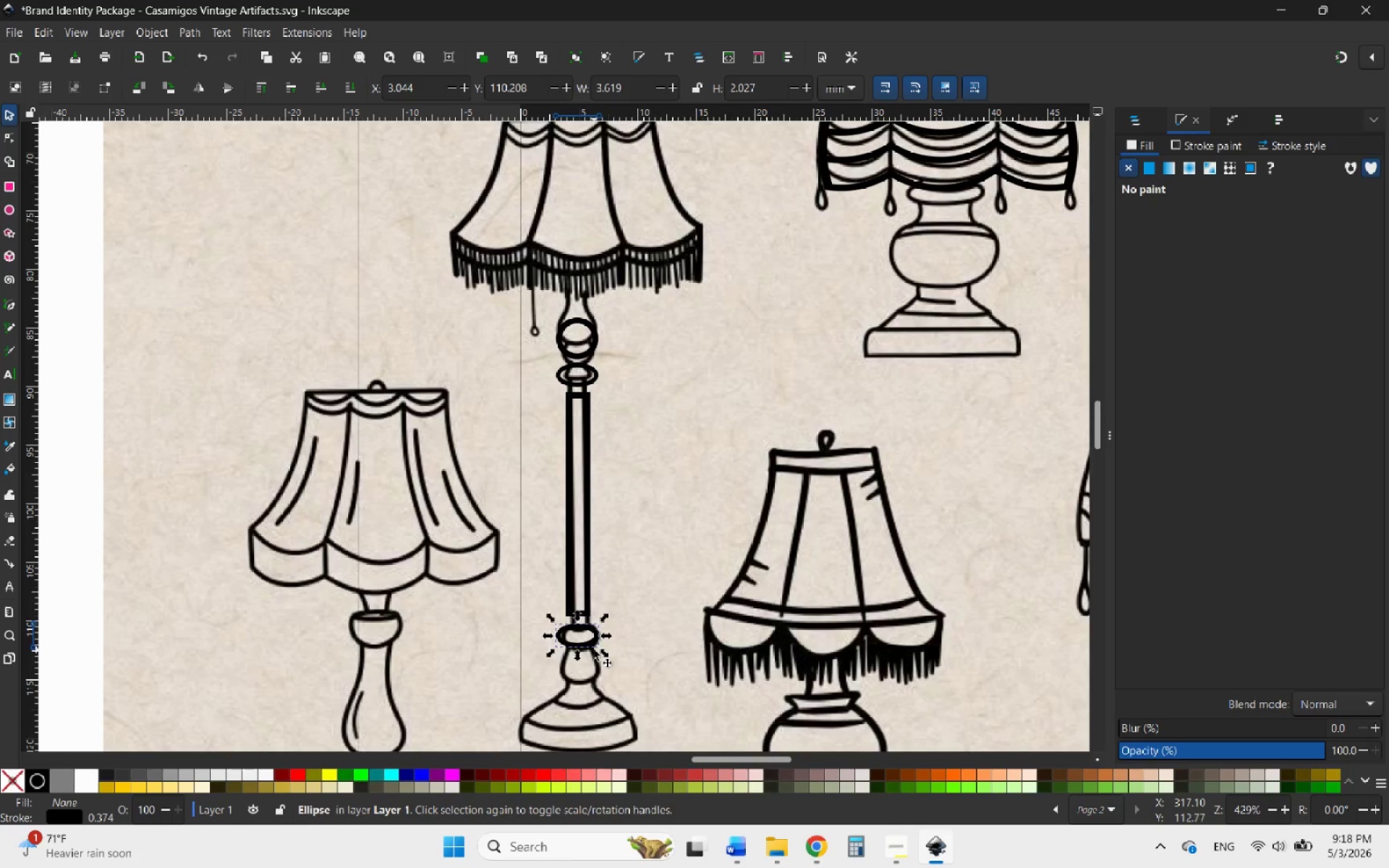 
left_click_drag(start_coordinate=[594, 647], to_coordinate=[587, 682])
 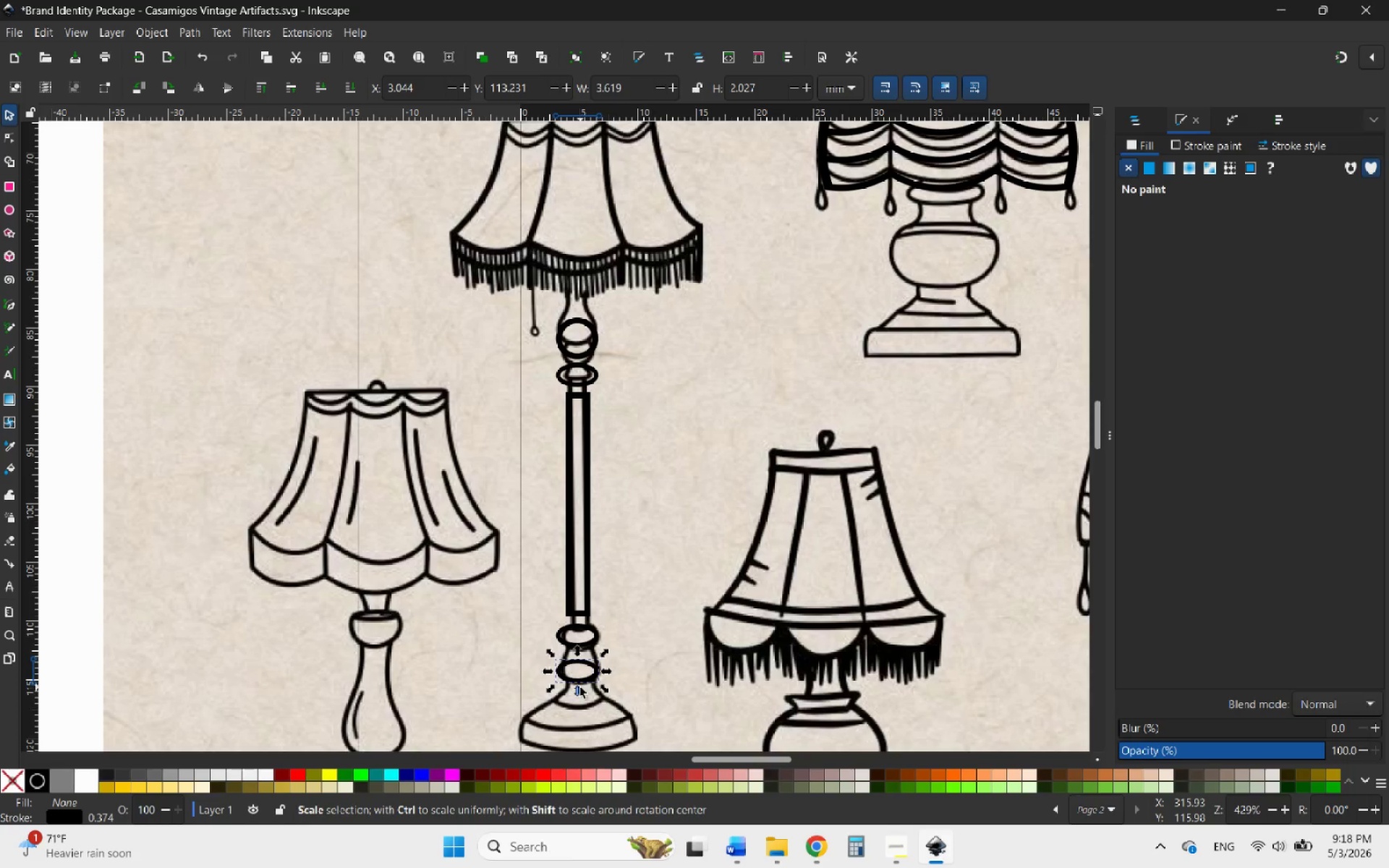 
hold_key(key=ControlLeft, duration=1.78)
 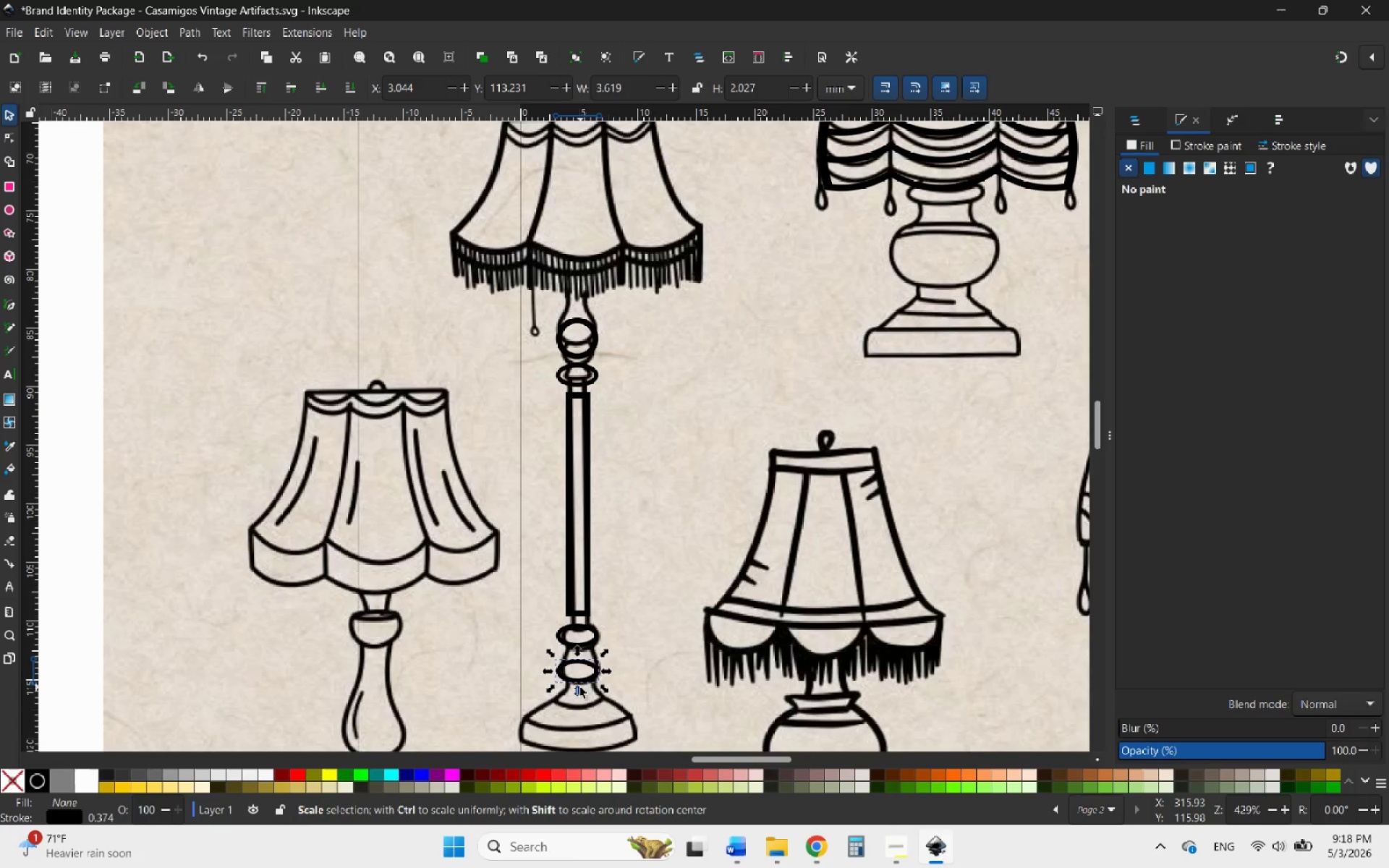 
left_click_drag(start_coordinate=[580, 687], to_coordinate=[558, 730])
 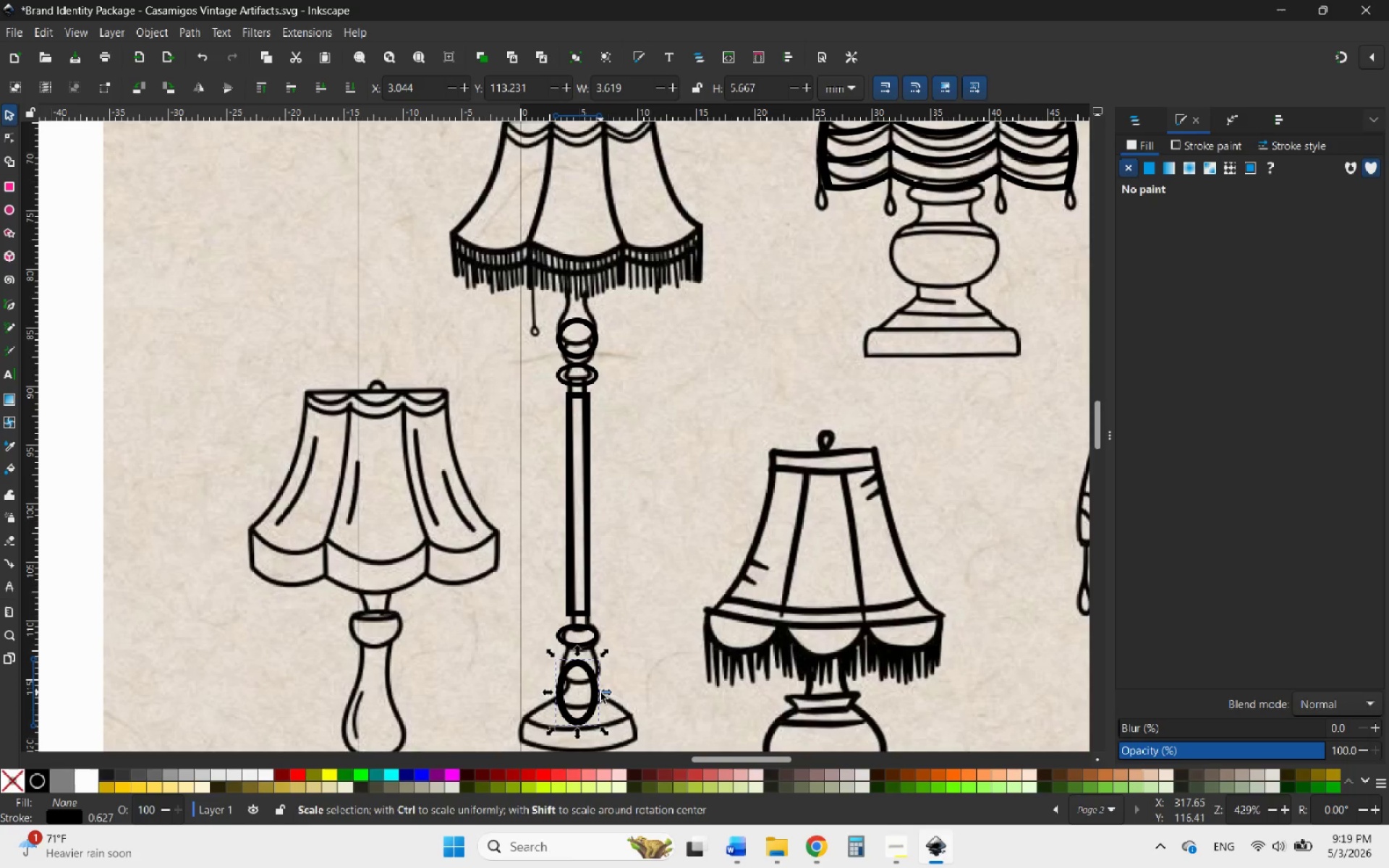 
left_click_drag(start_coordinate=[606, 692], to_coordinate=[707, 676])
 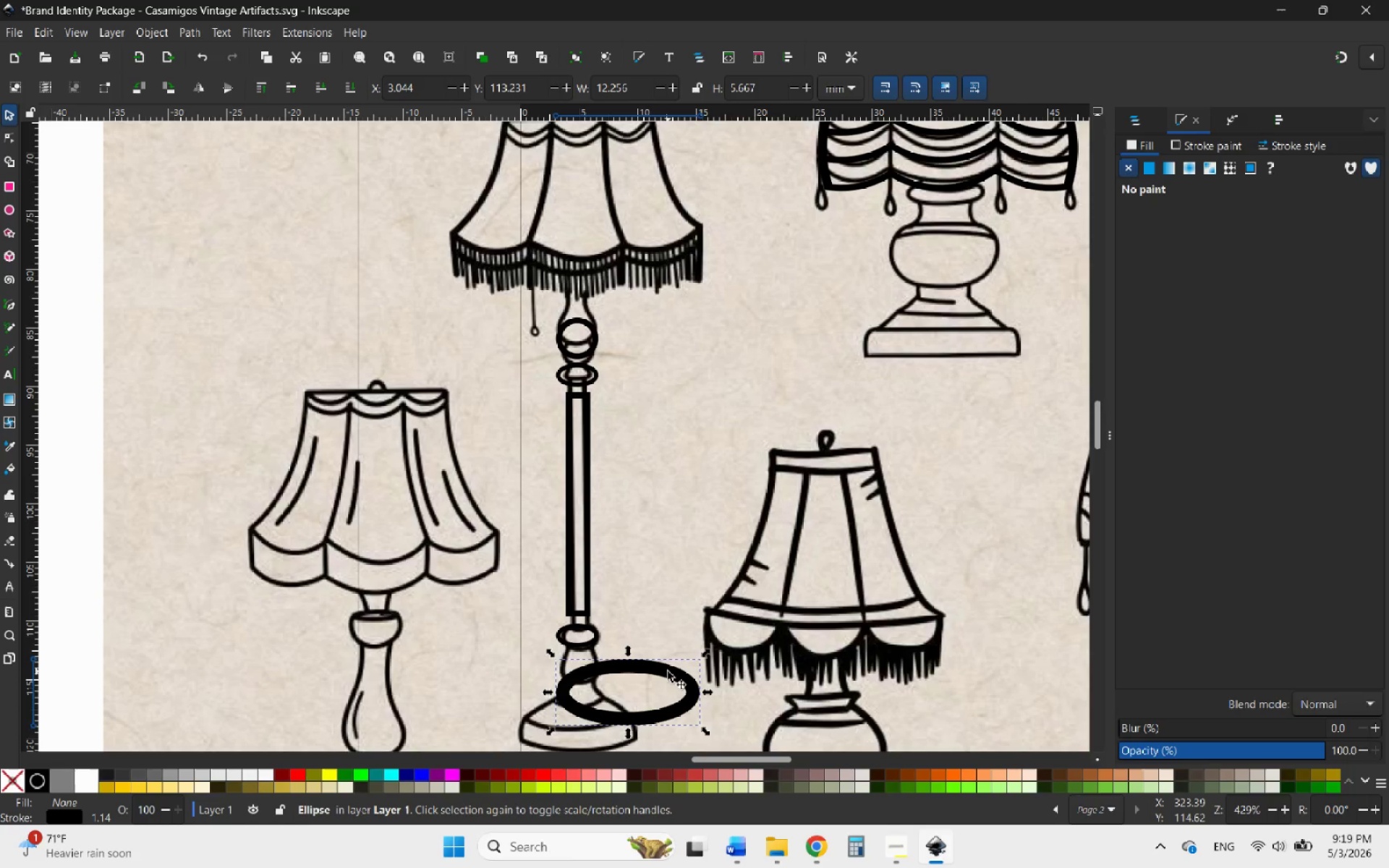 
left_click_drag(start_coordinate=[666, 671], to_coordinate=[614, 667])
 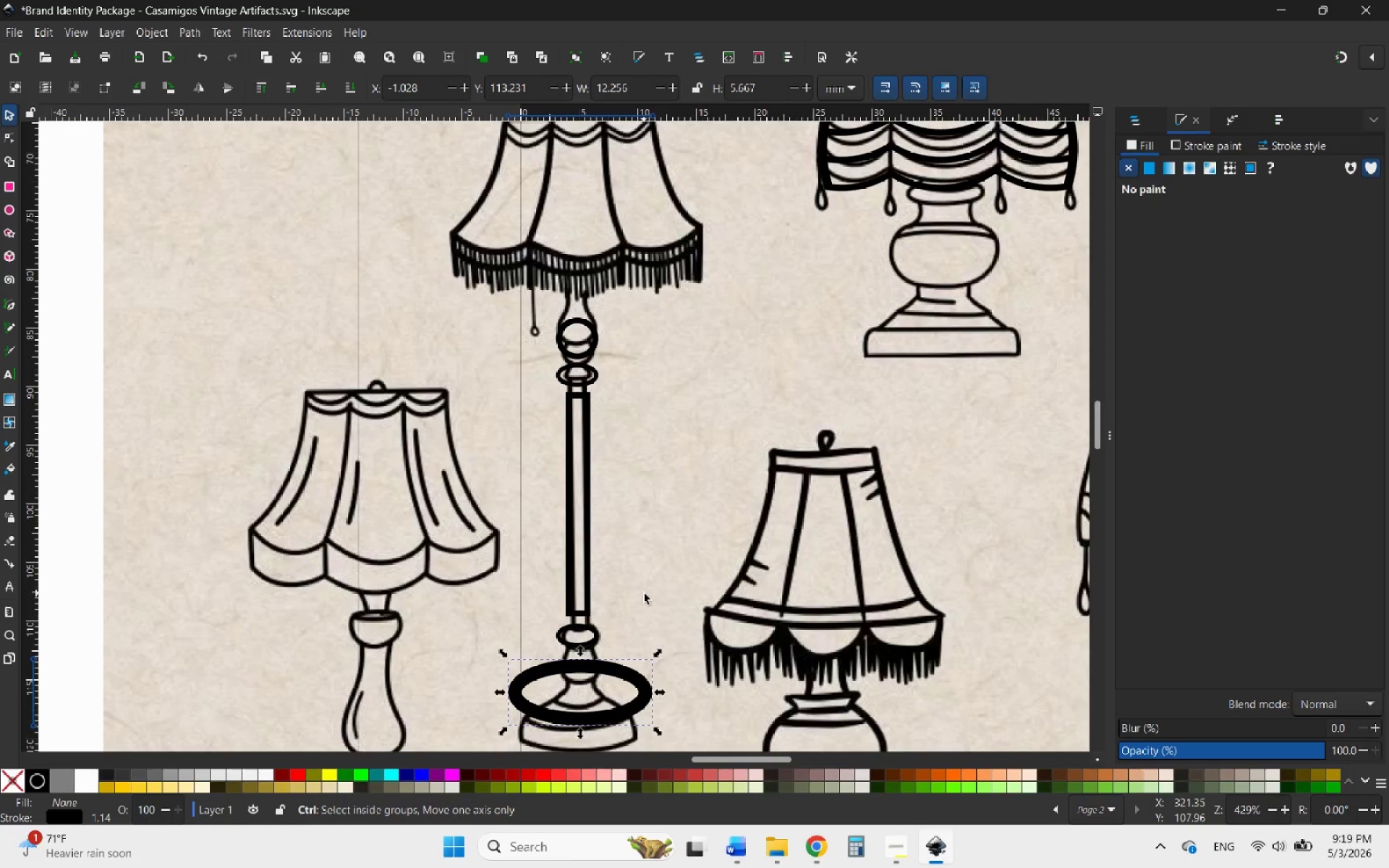 
hold_key(key=ControlLeft, duration=1.38)
 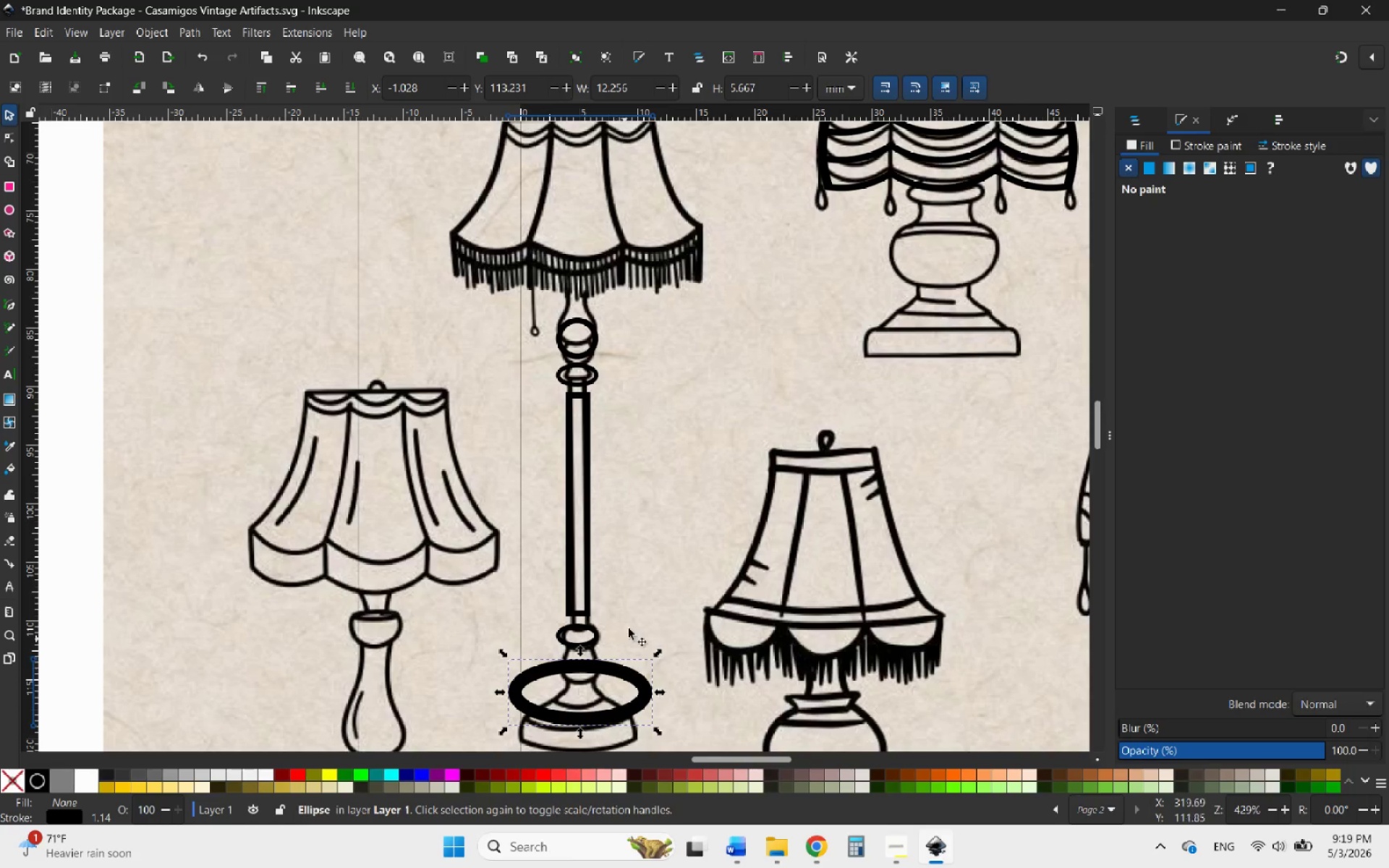 
scroll: coordinate [644, 593], scroll_direction: down, amount: 4.0
 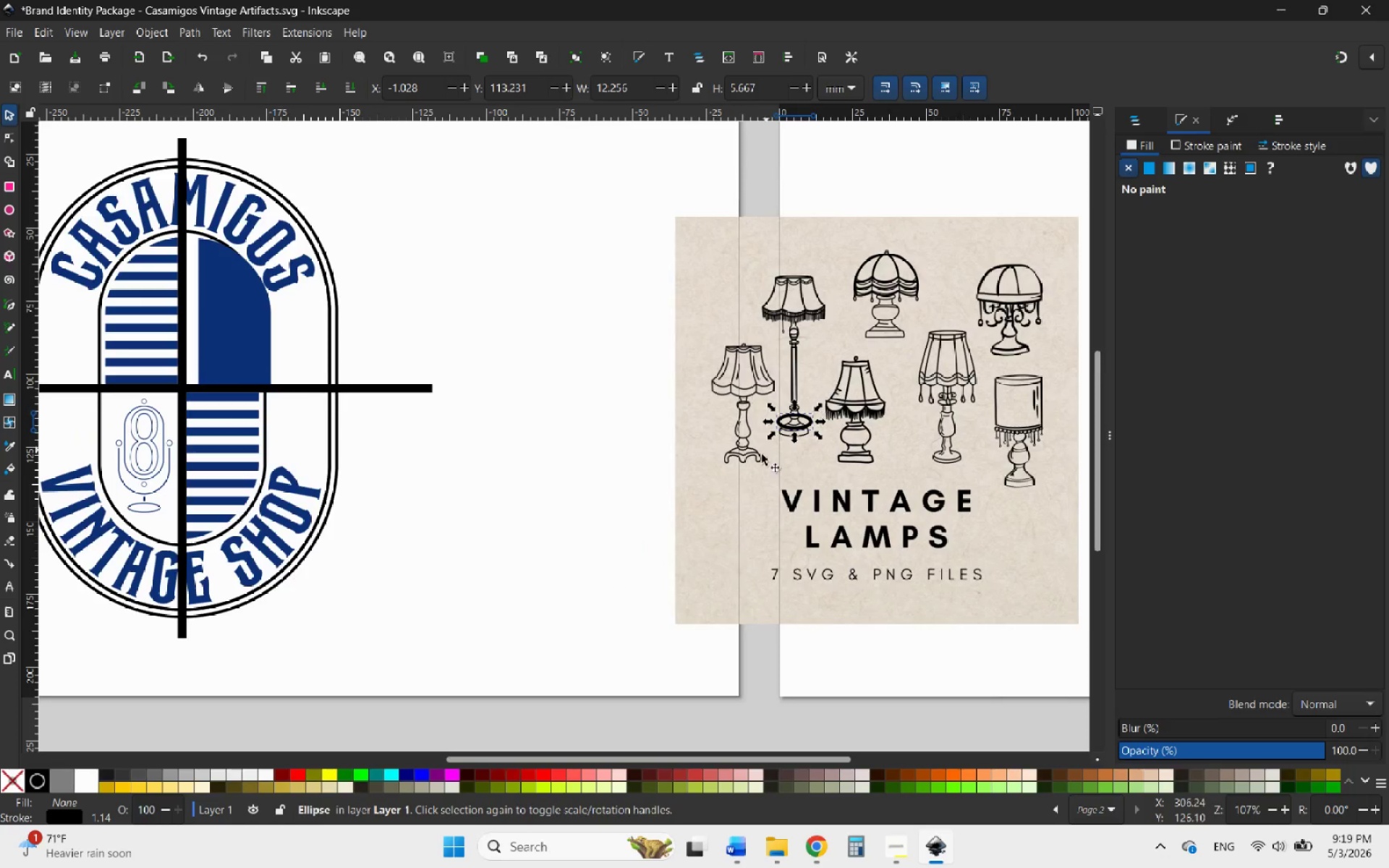 
hold_key(key=ControlLeft, duration=0.72)
 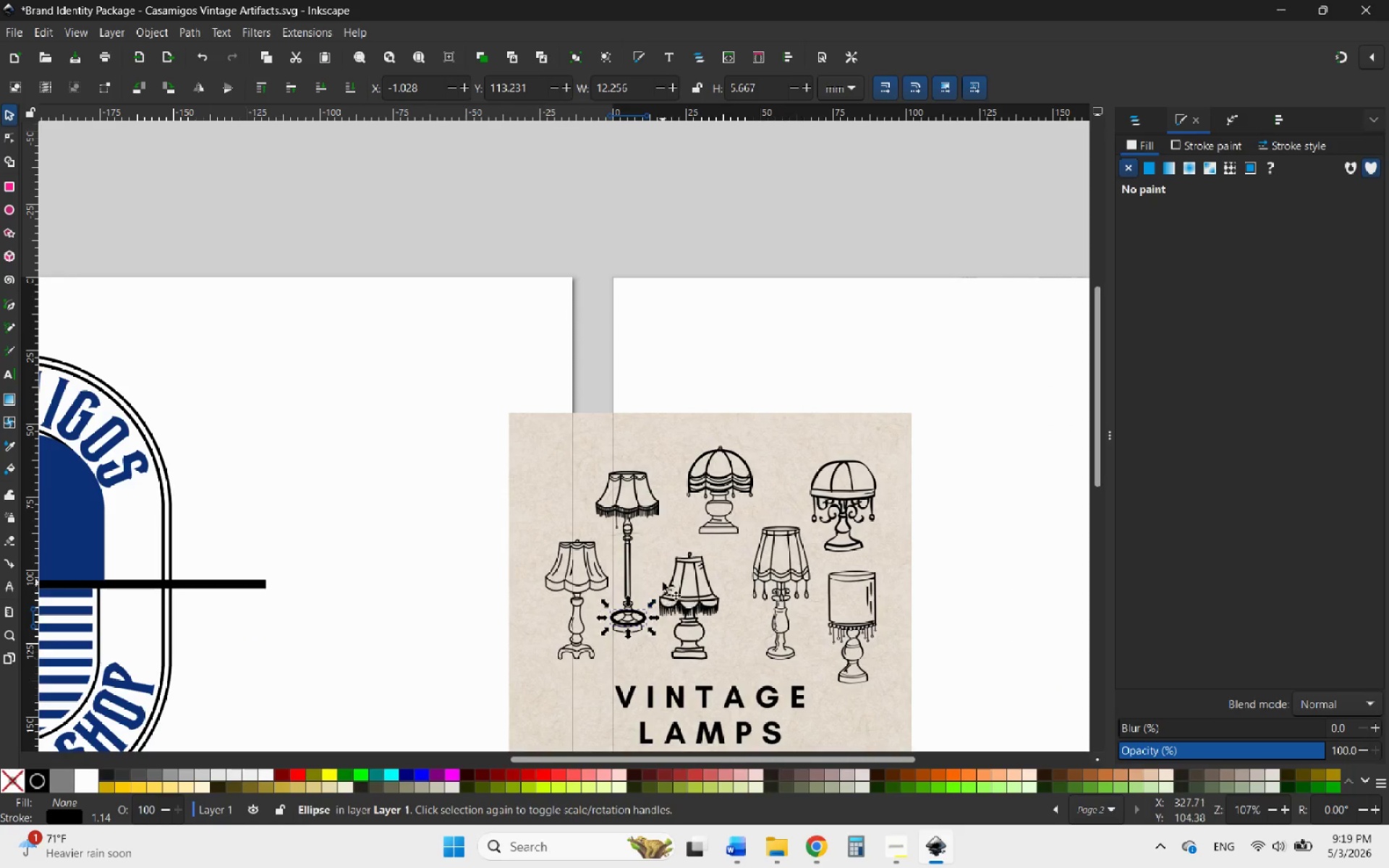 
left_click([581, 495])
 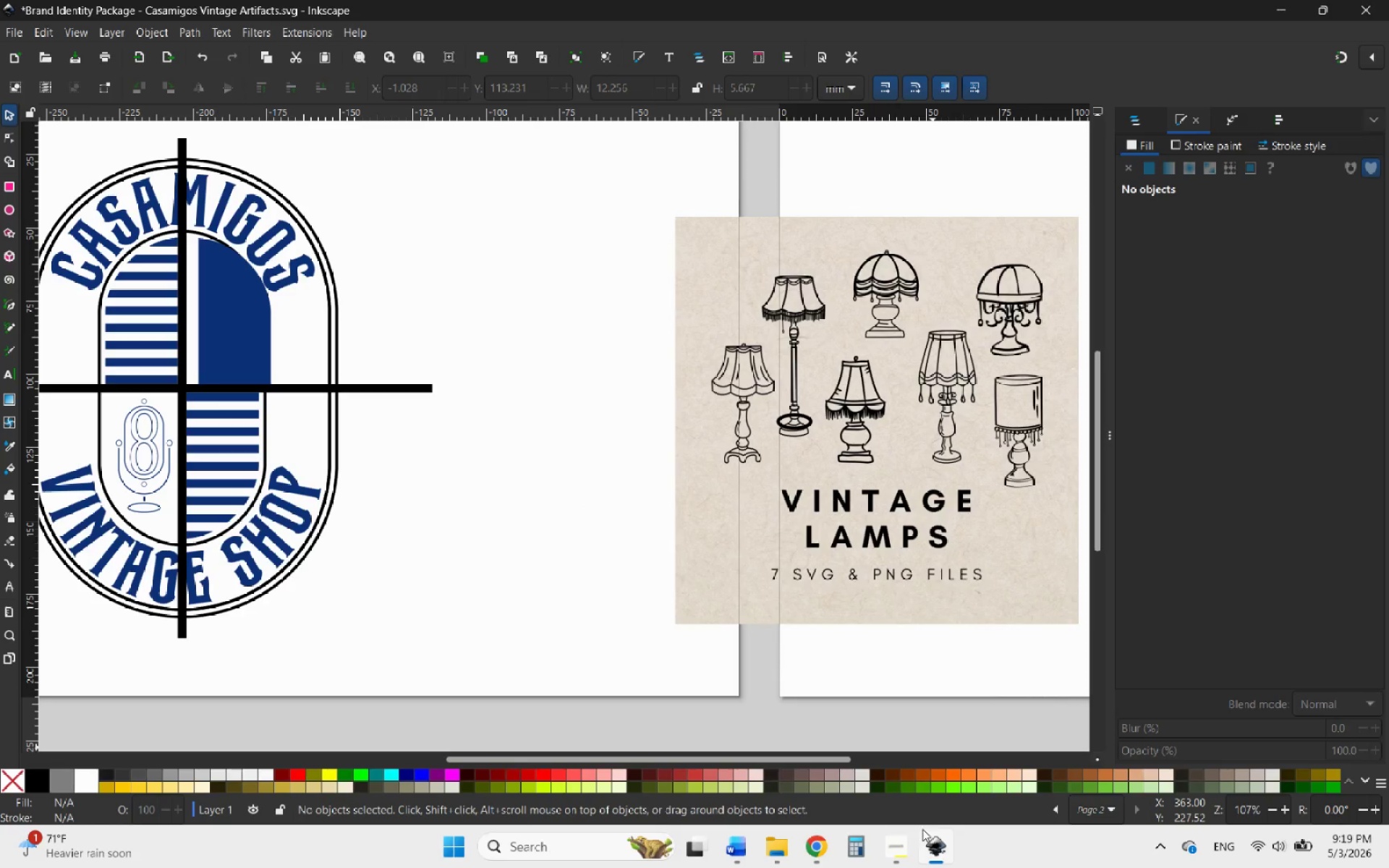 
left_click([888, 850])